 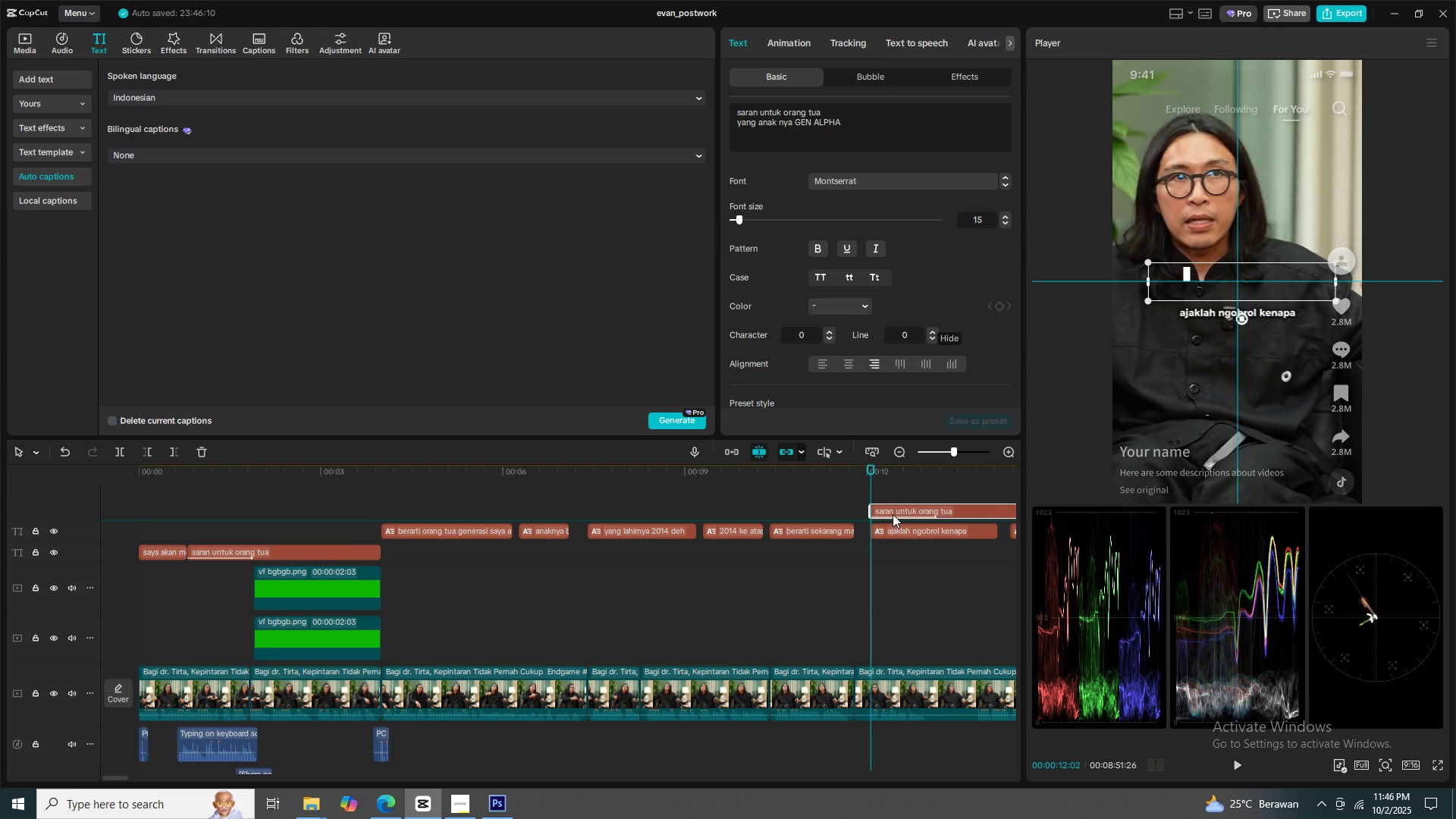 
type(AJAKLAH NGOBROL)
 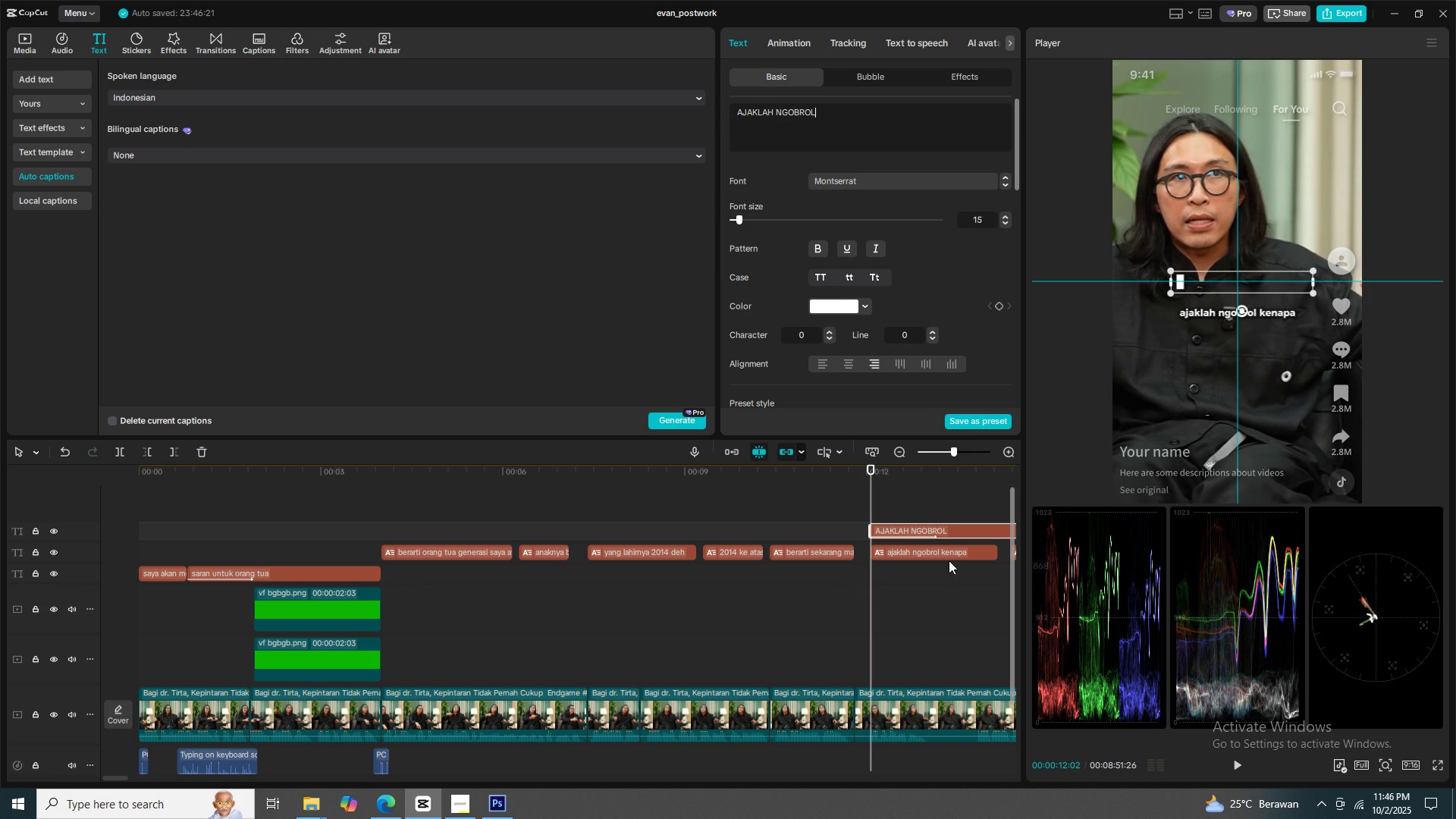 
left_click([942, 549])
 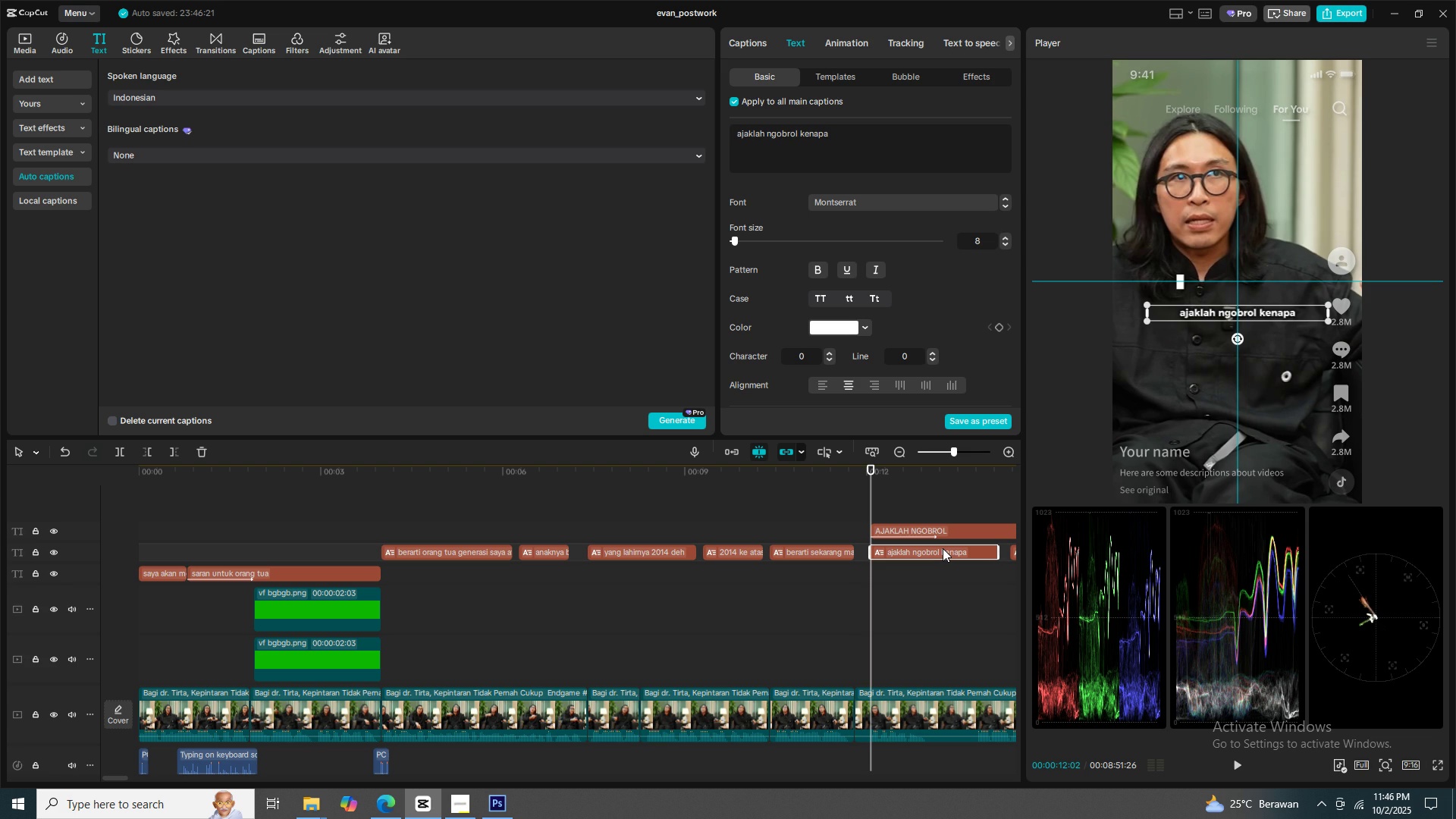 
wait(5.83)
 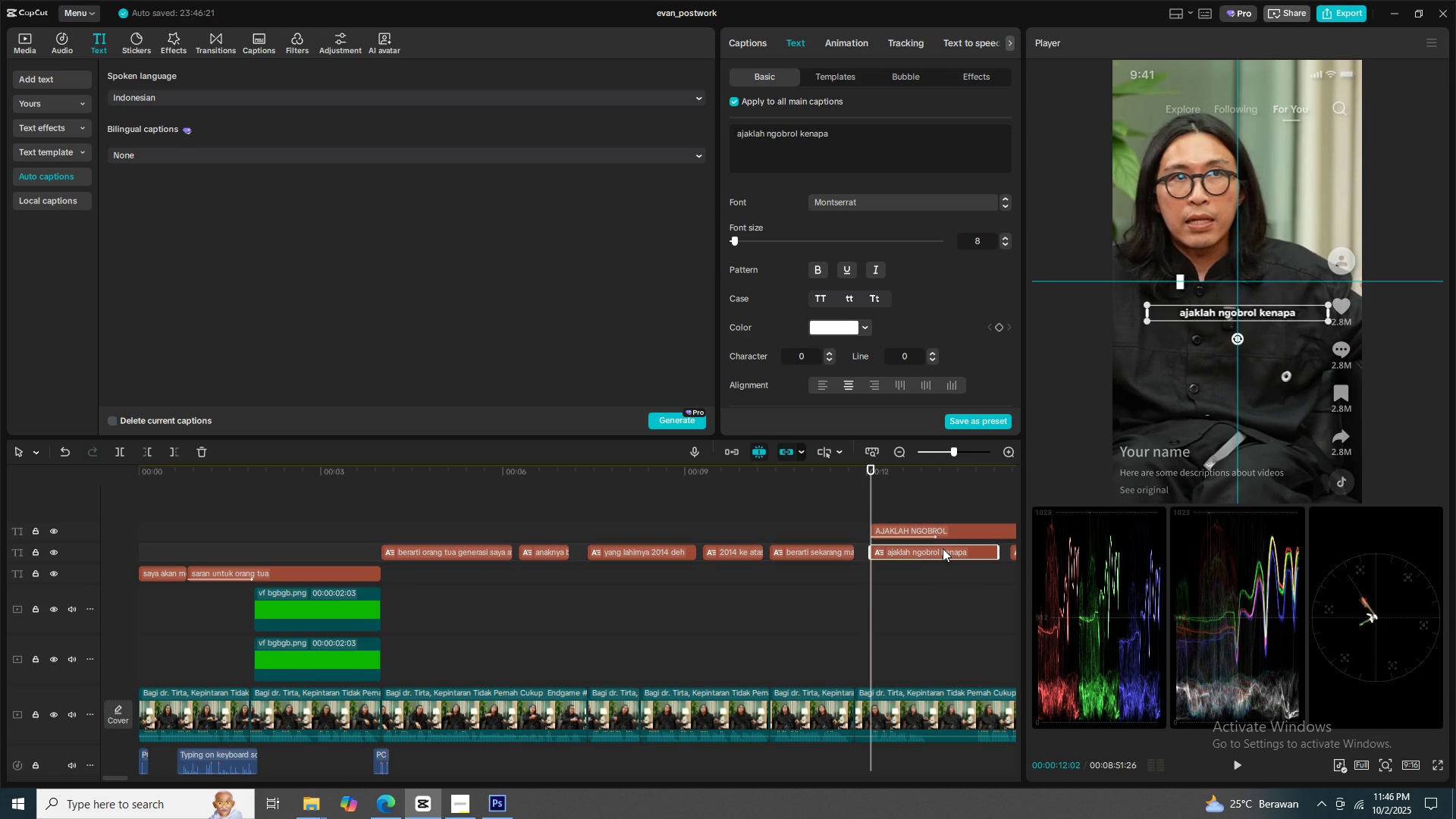 
type(XC)
 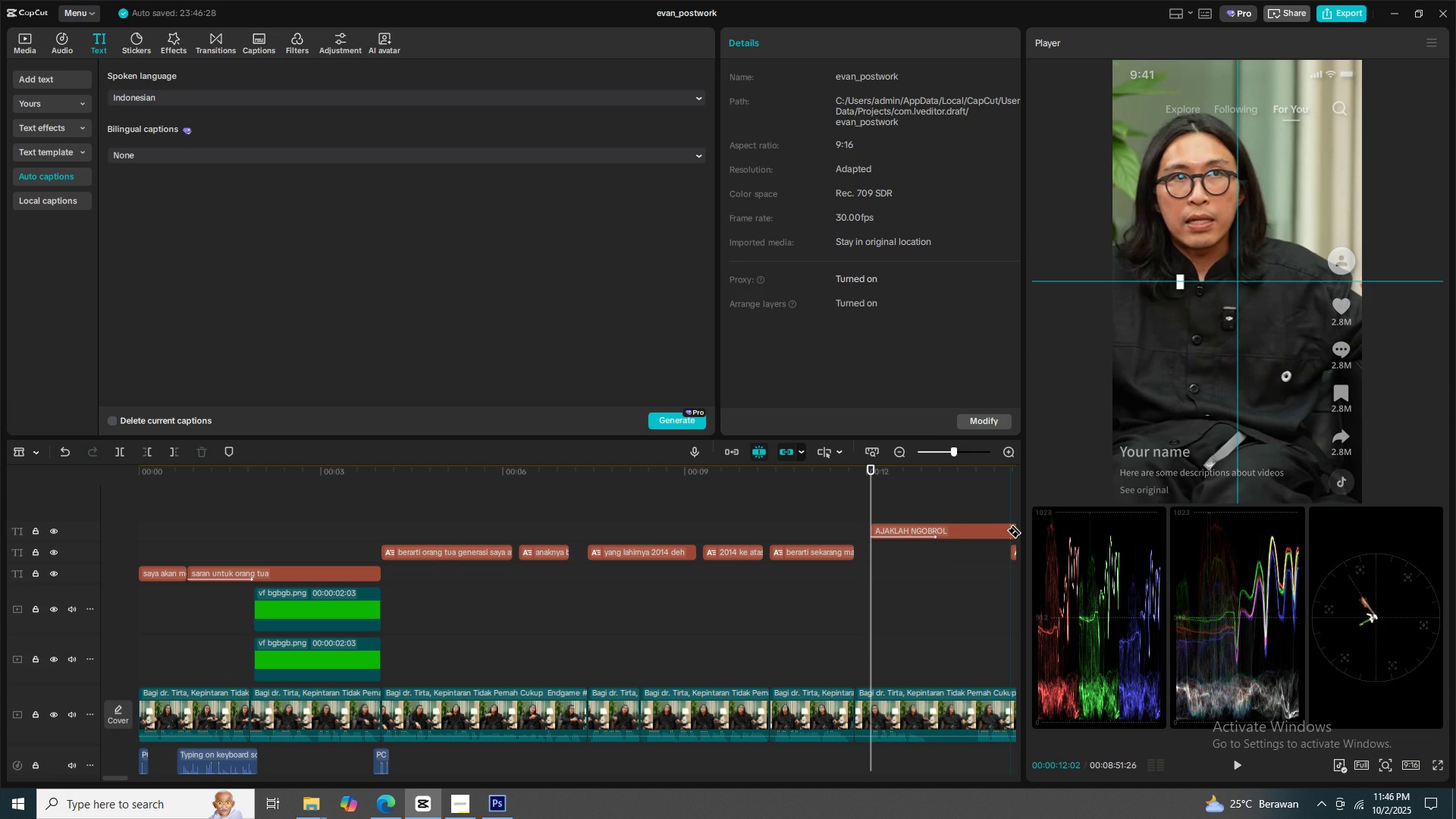 
left_click([1006, 530])
 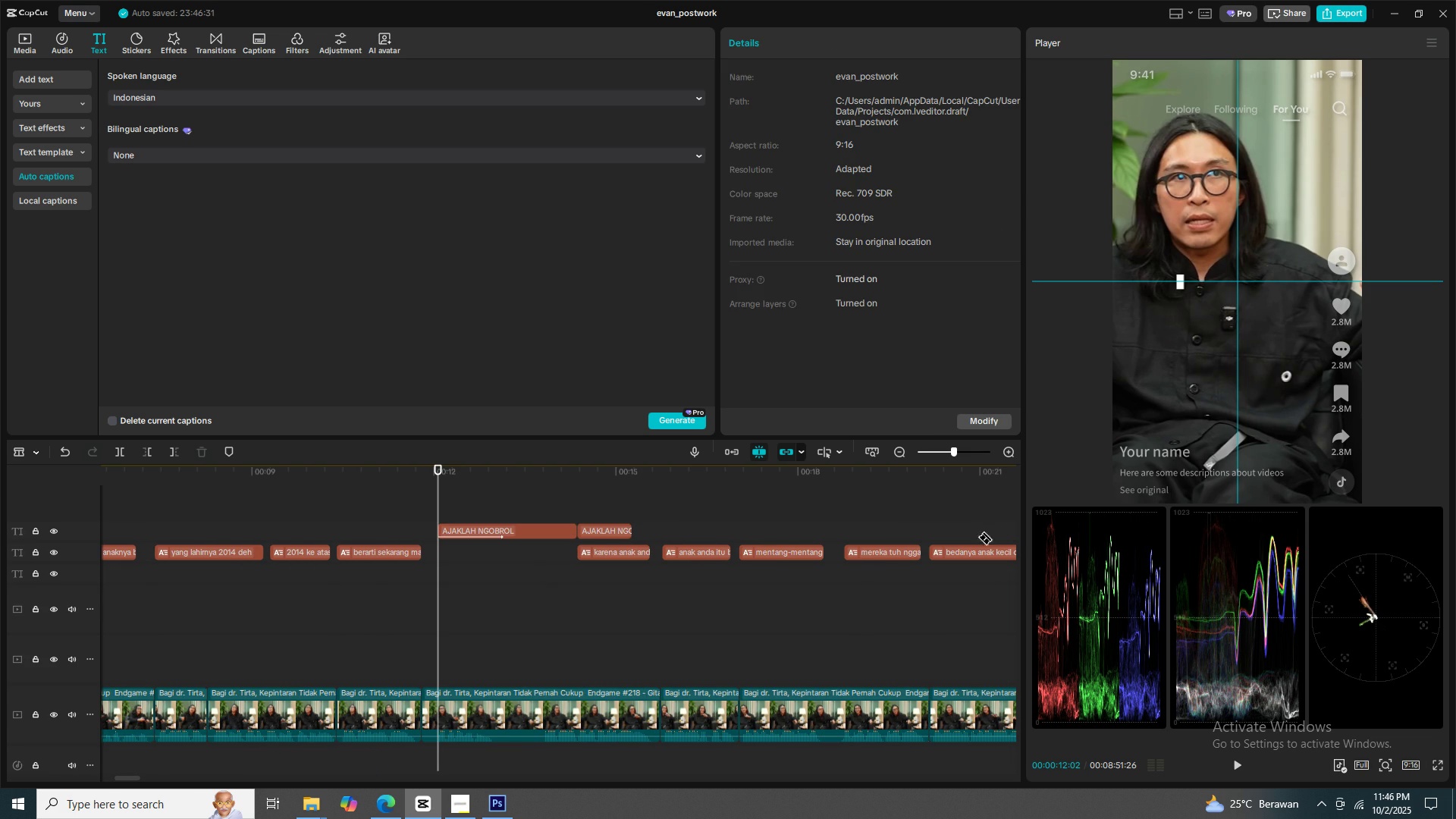 
key(V)
 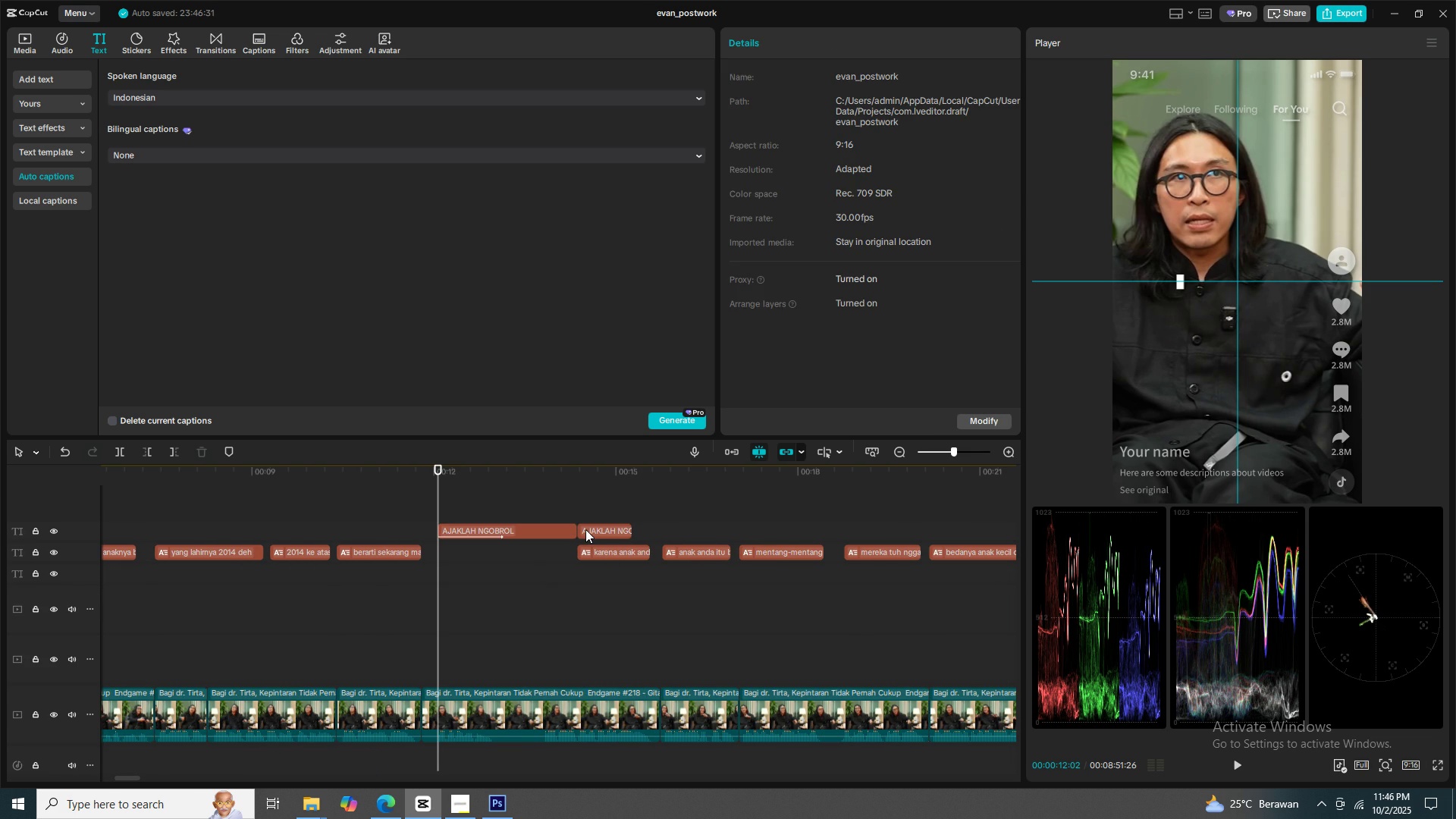 
left_click([585, 529])
 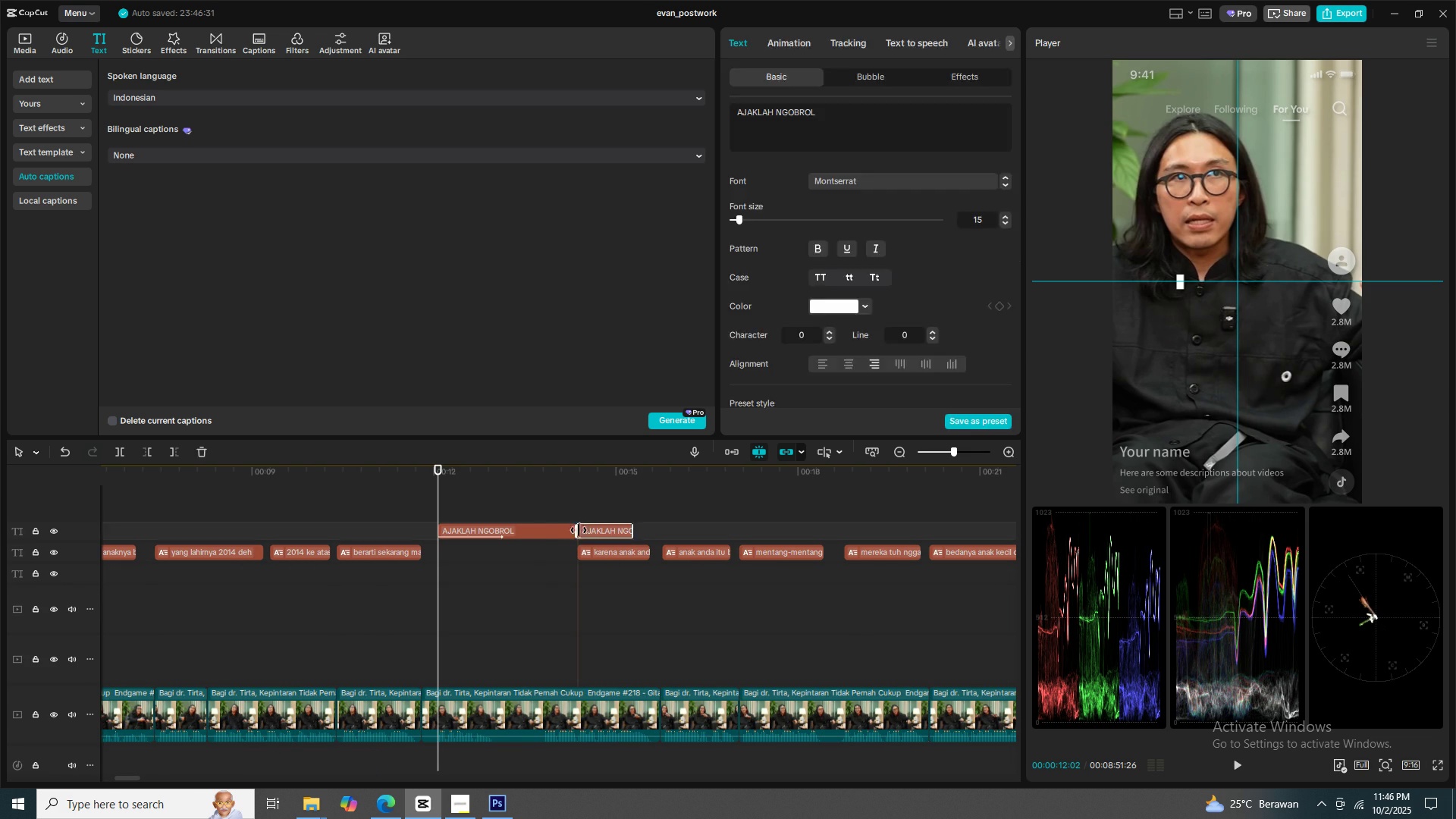 
key(X)
 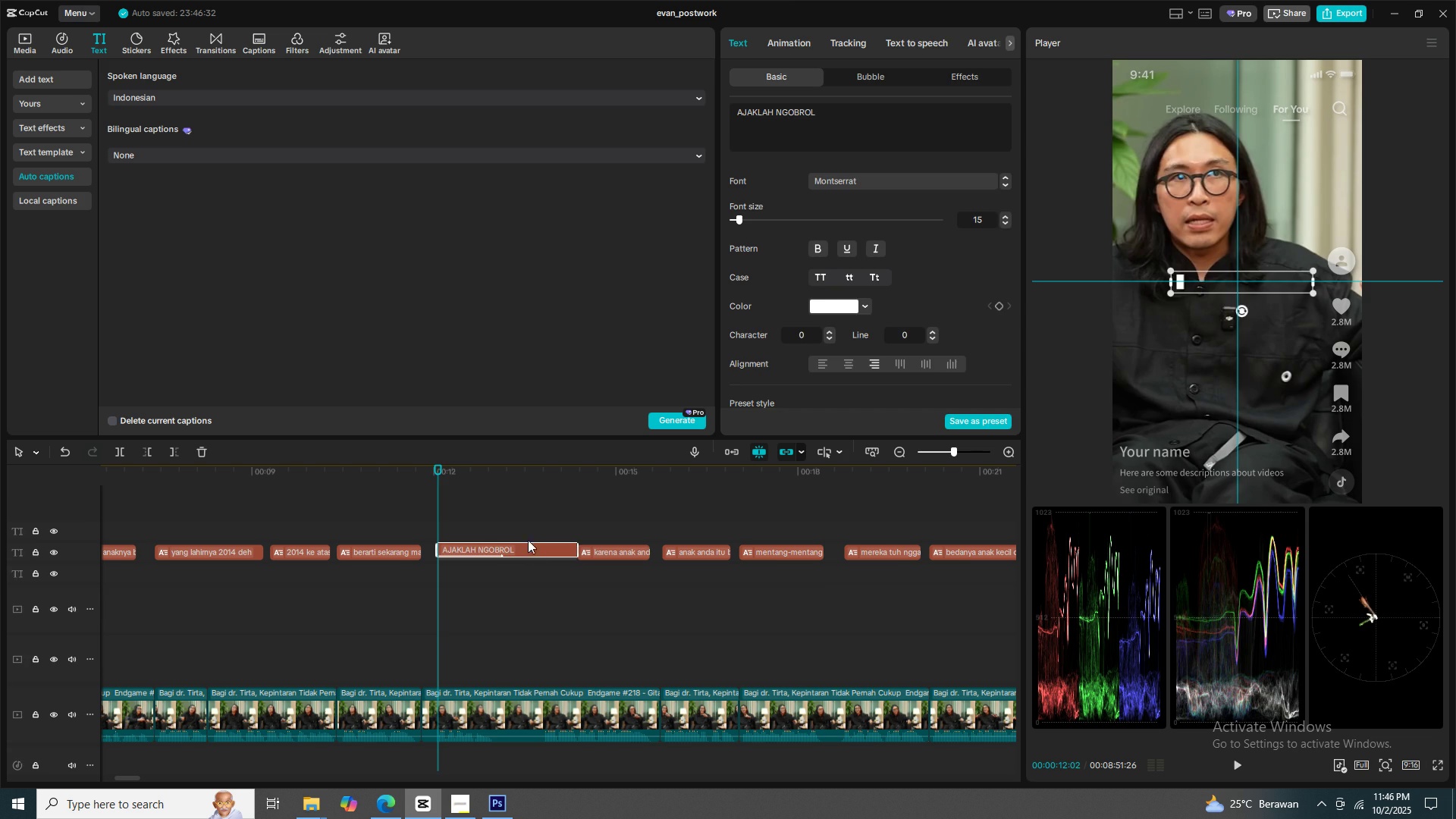 
left_click([494, 510])
 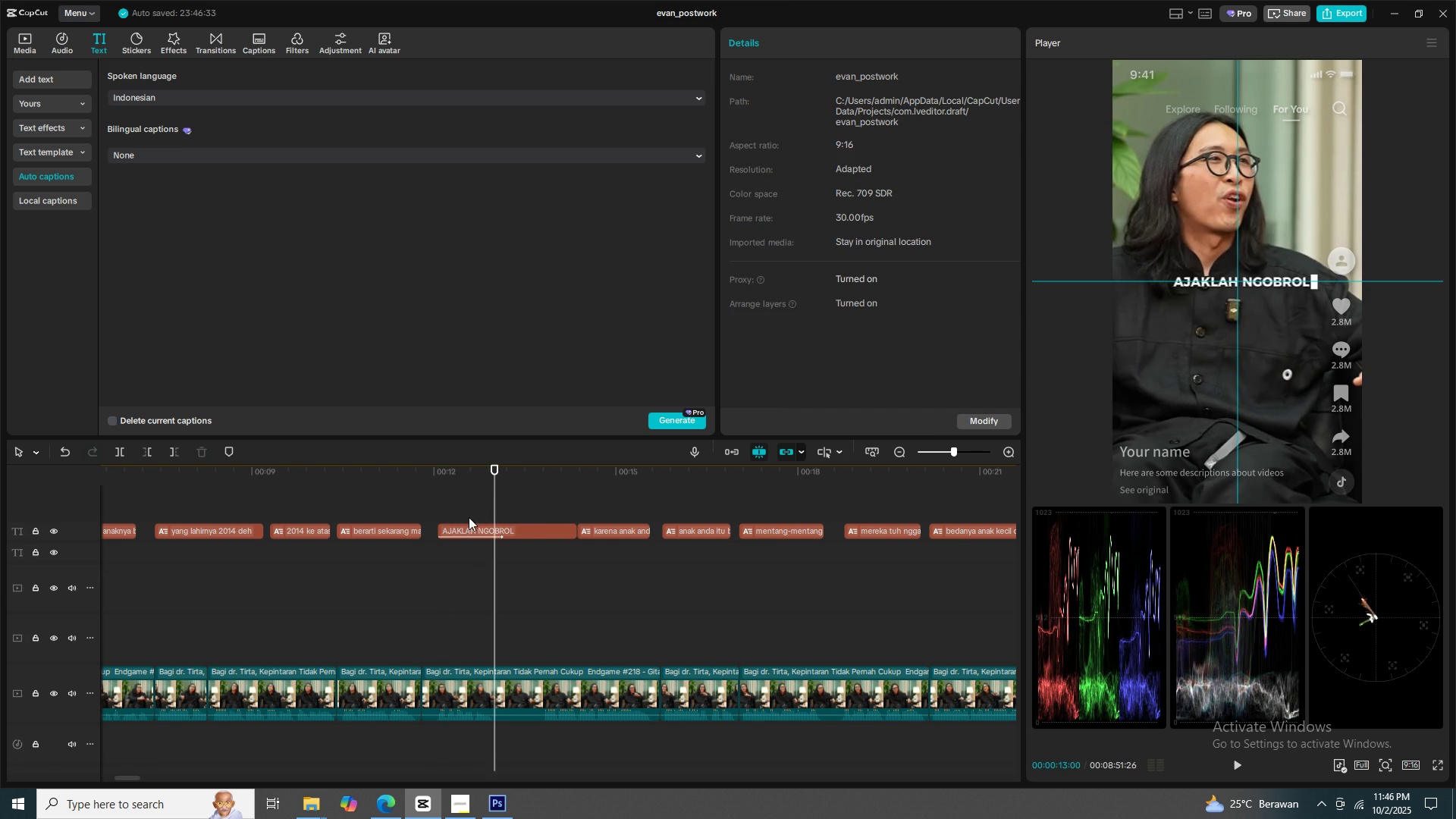 
key(Space)
 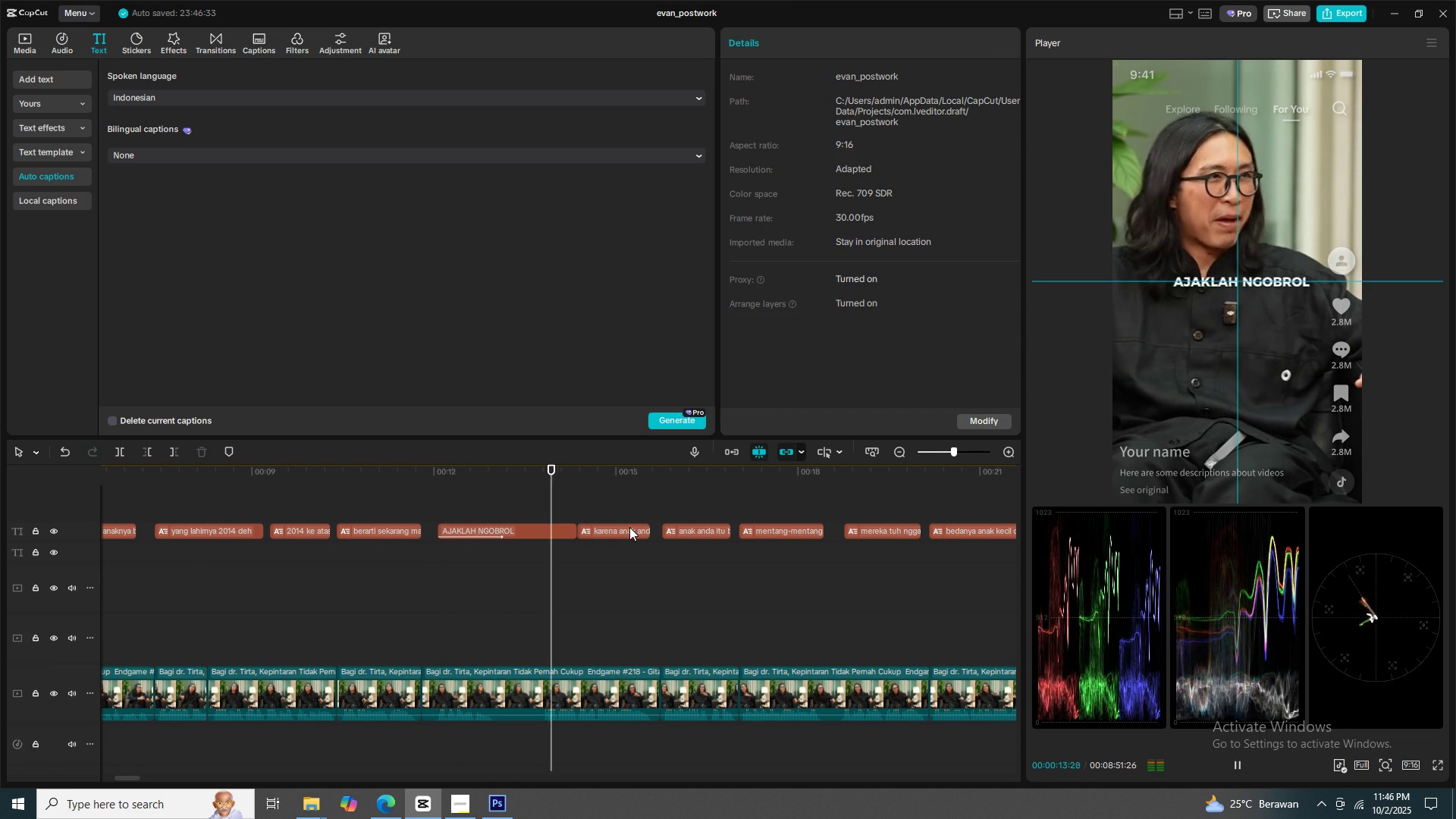 
key(Space)
 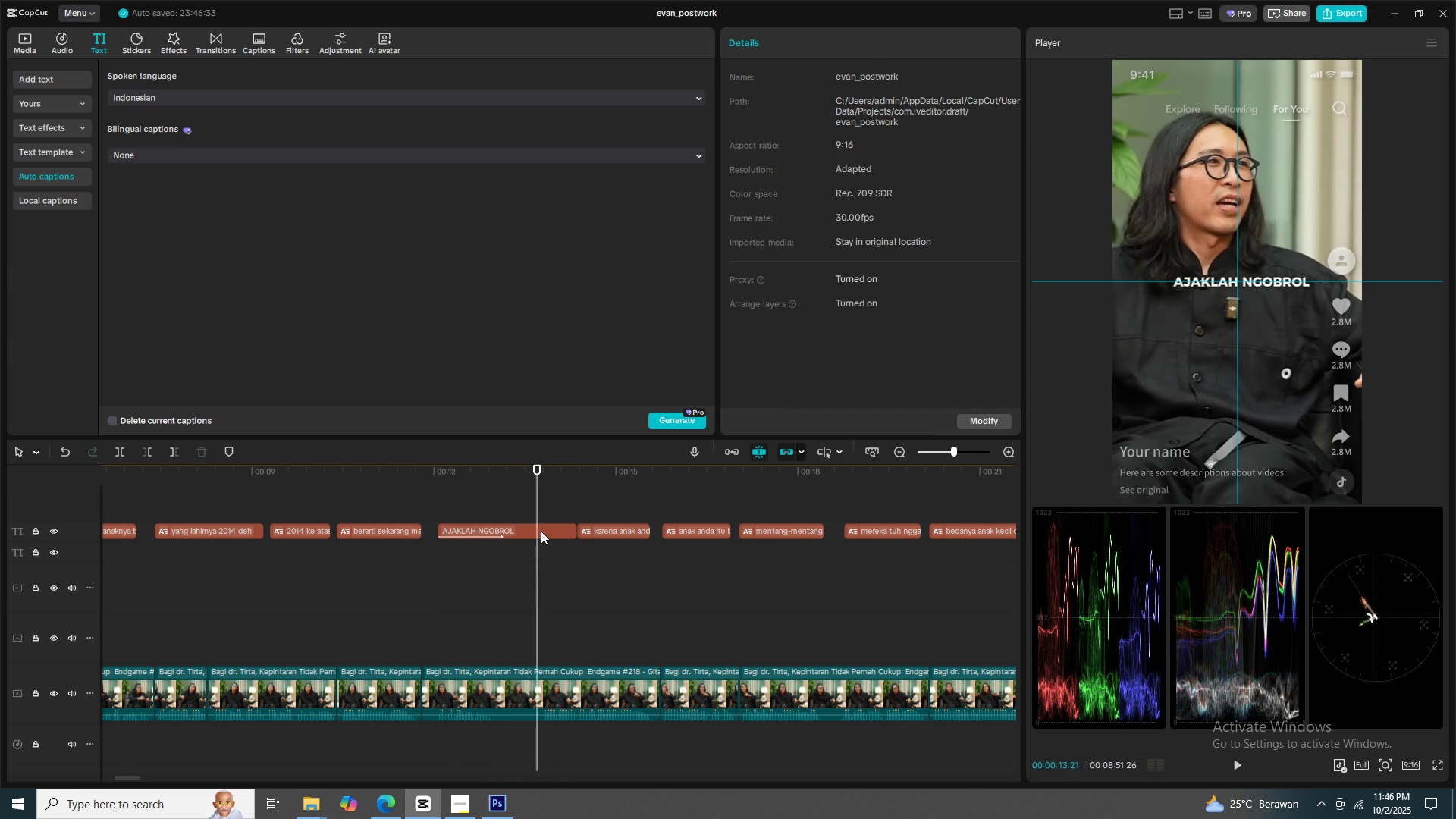 
double_click([541, 531])
 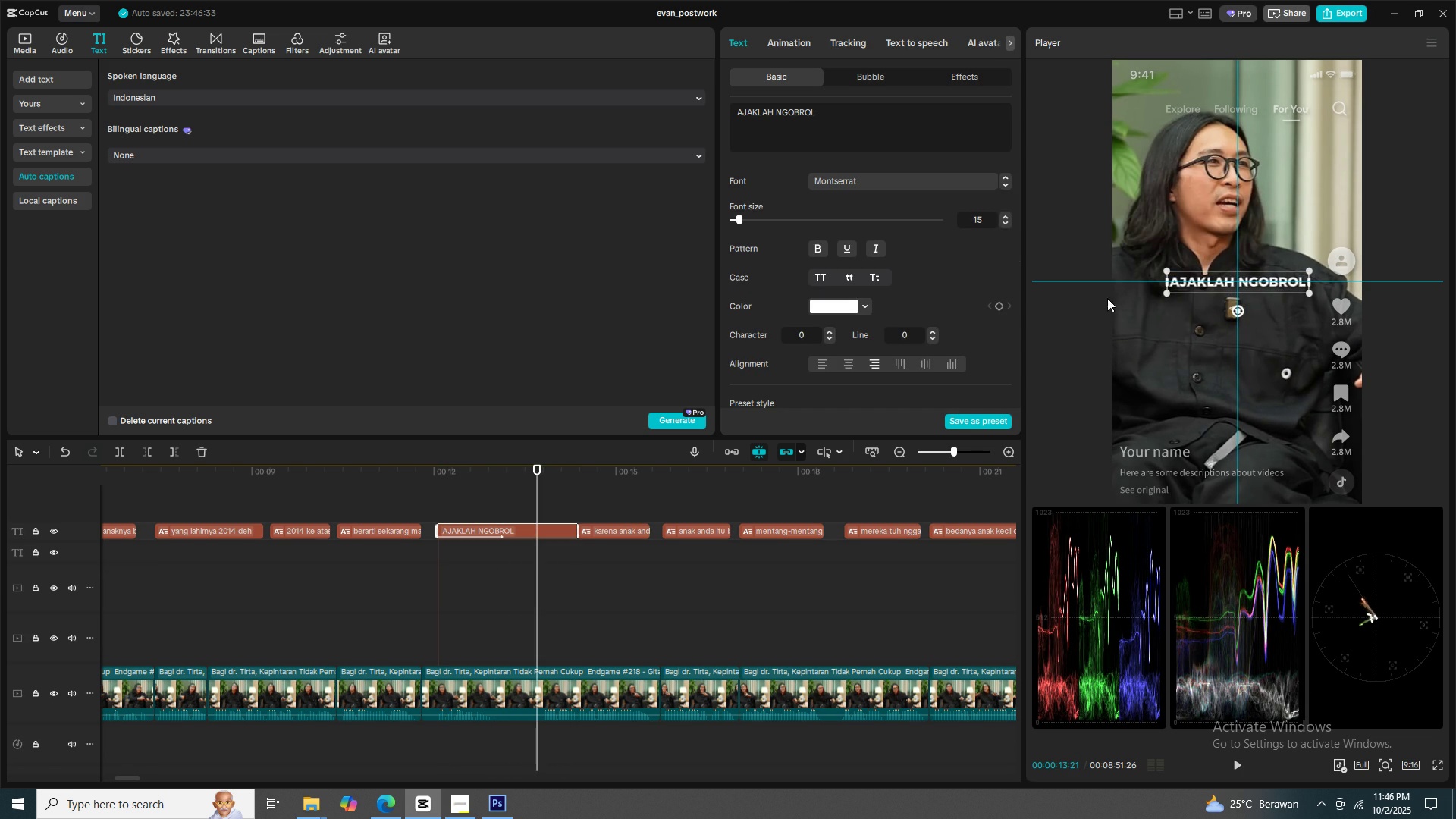 
left_click([851, 362])
 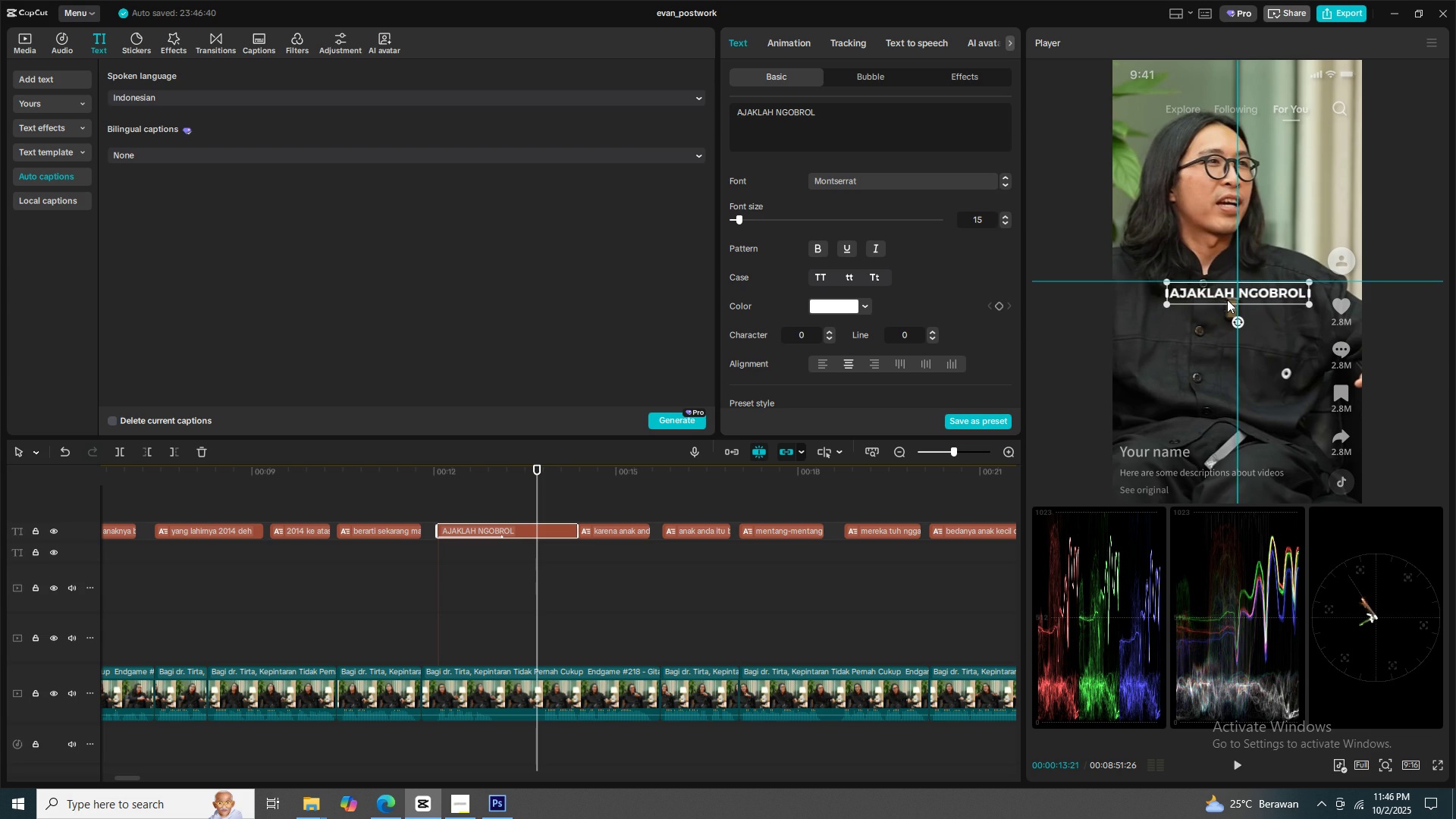 
wait(17.82)
 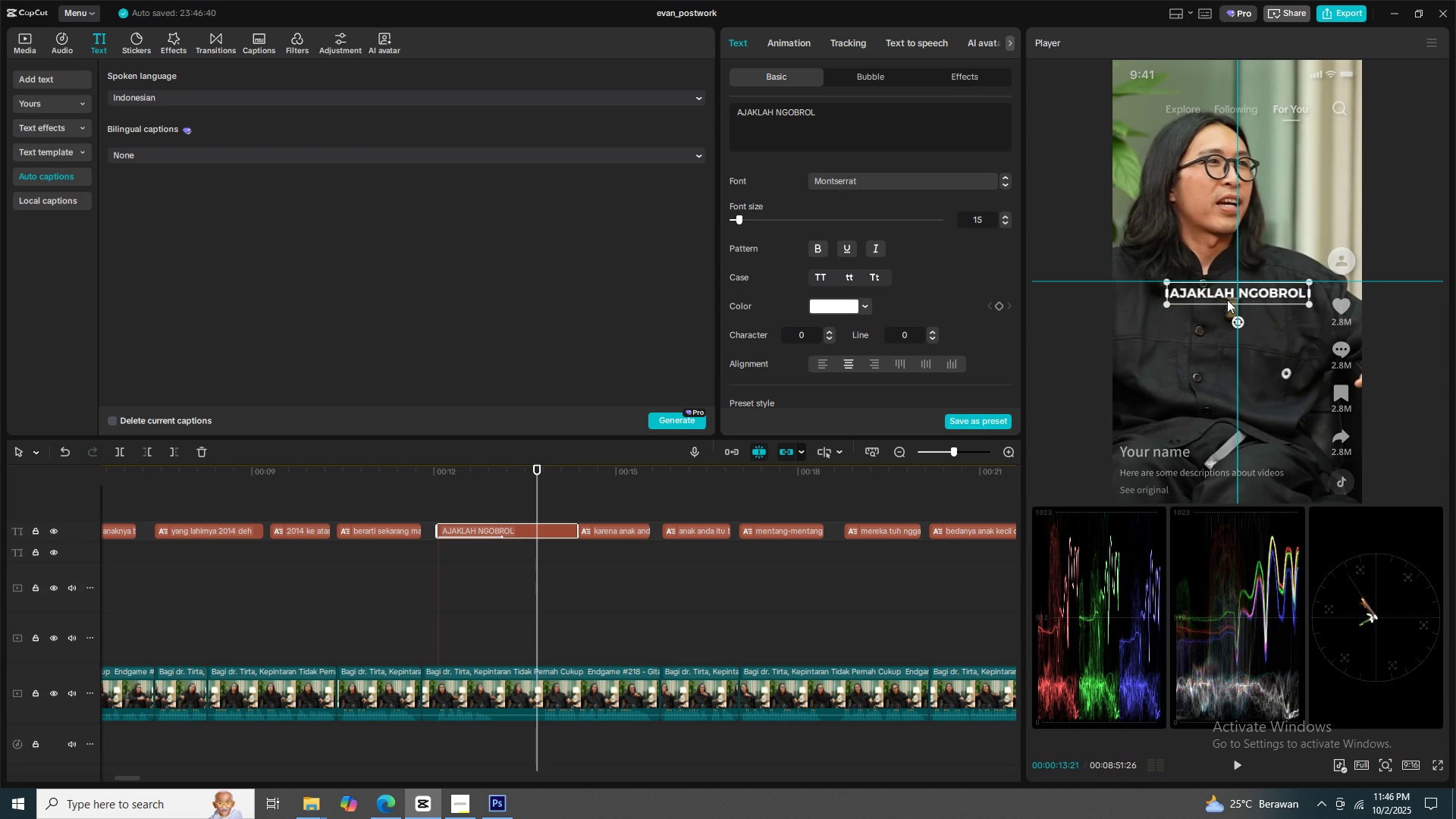 
scroll: coordinate [960, 284], scroll_direction: down, amount: 2.0
 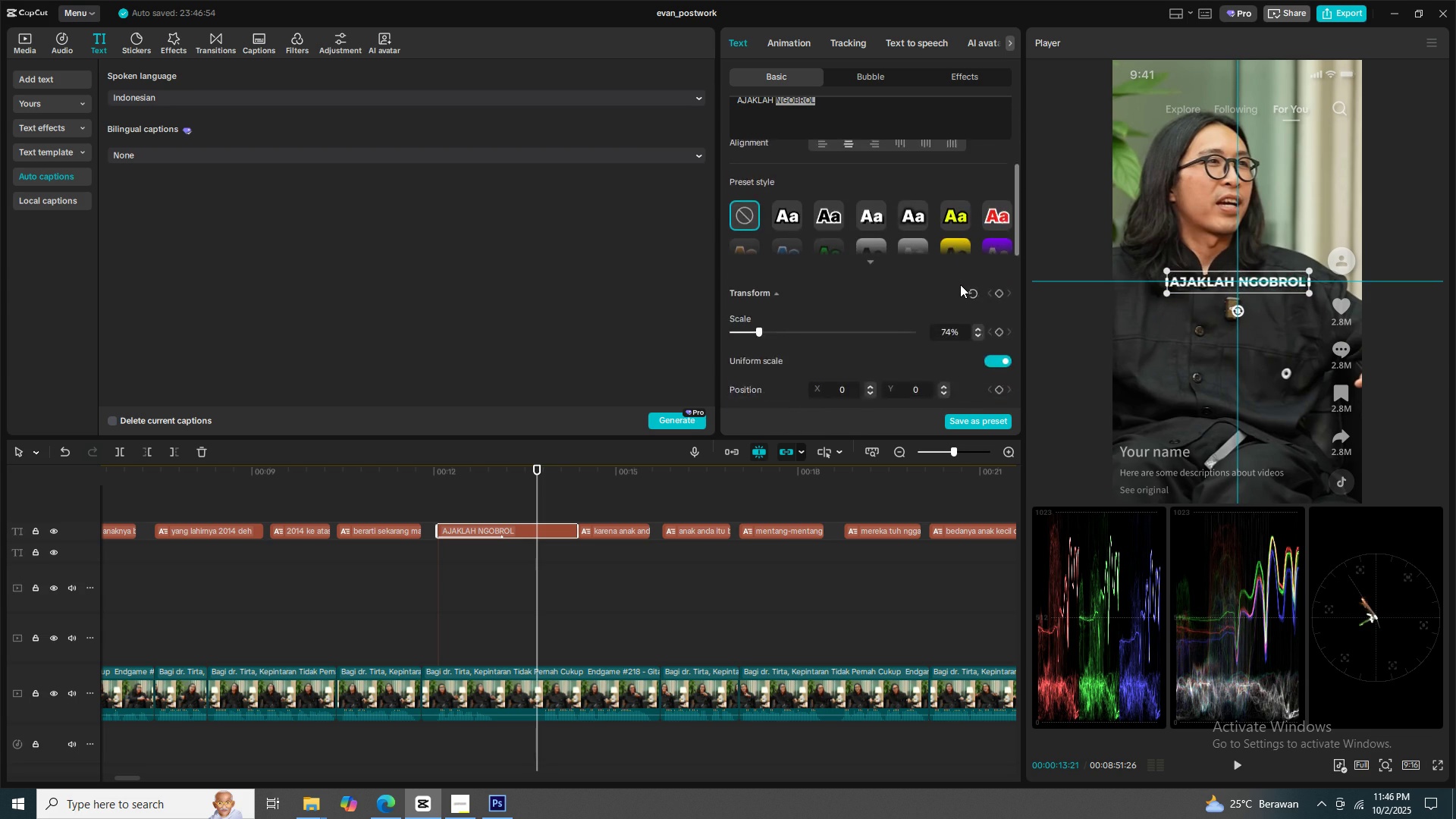 
scroll: coordinate [960, 284], scroll_direction: up, amount: 3.0
 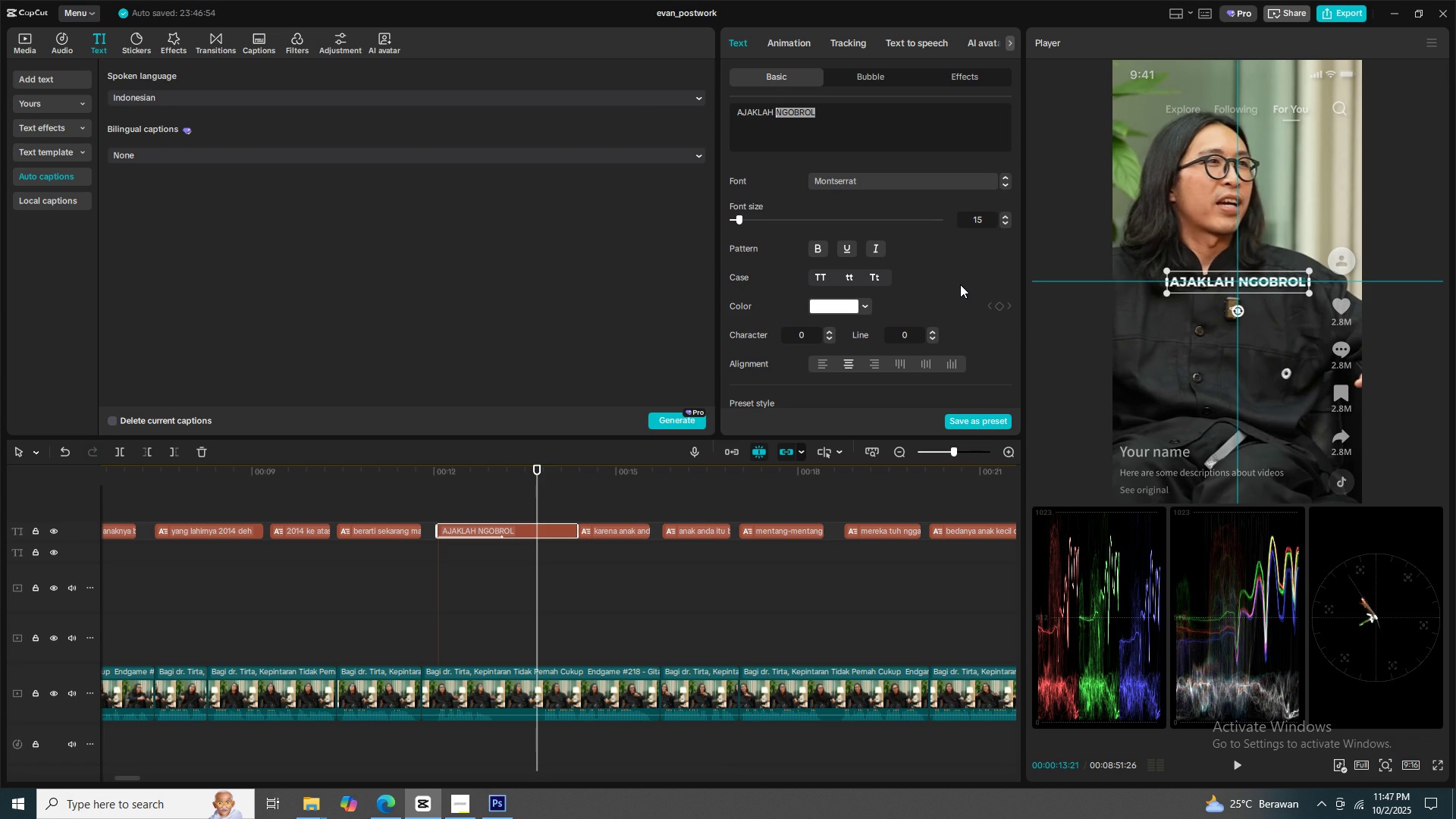 
scroll: coordinate [953, 309], scroll_direction: down, amount: 4.0
 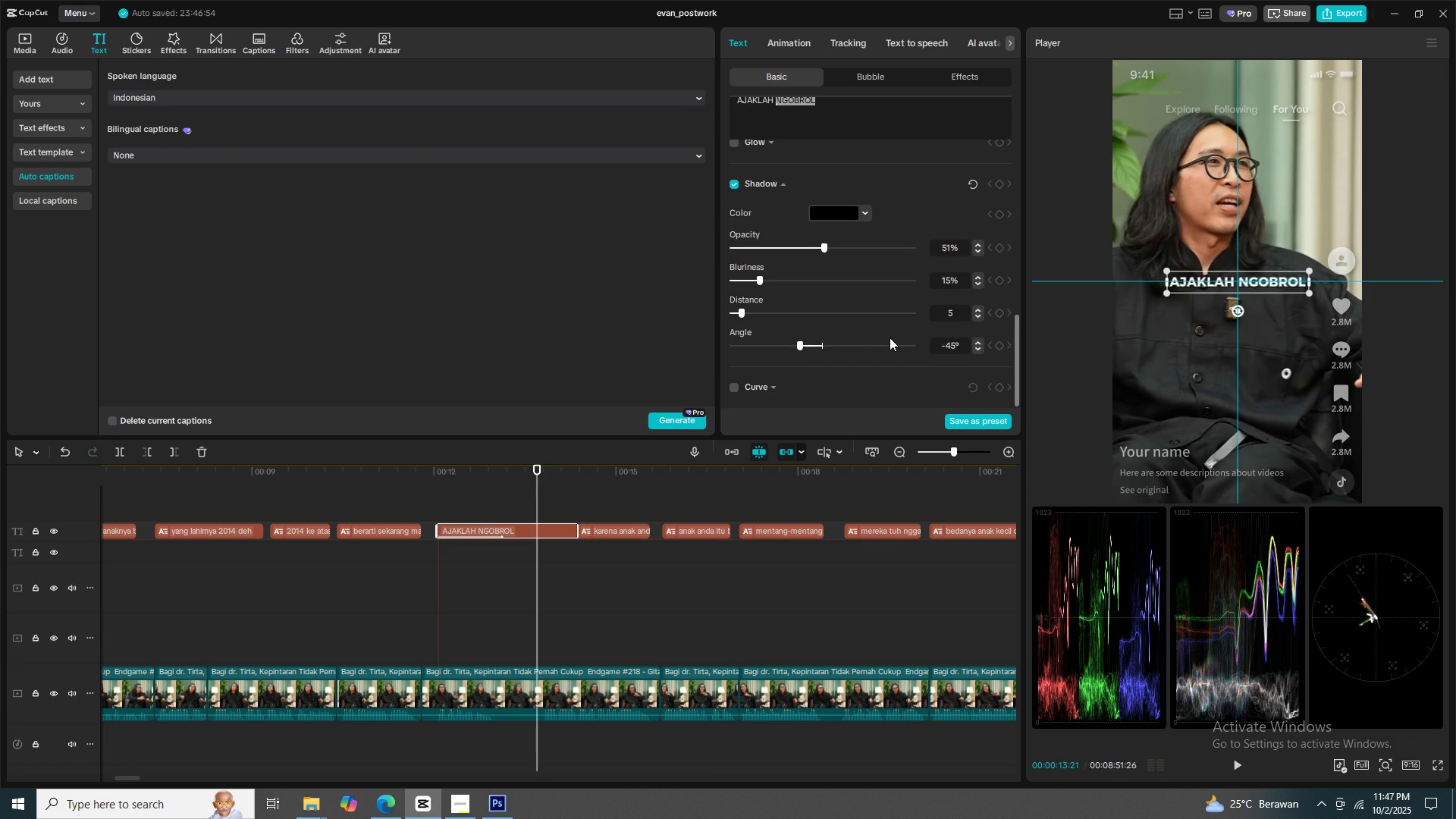 
scroll: coordinate [839, 280], scroll_direction: up, amount: 11.0
 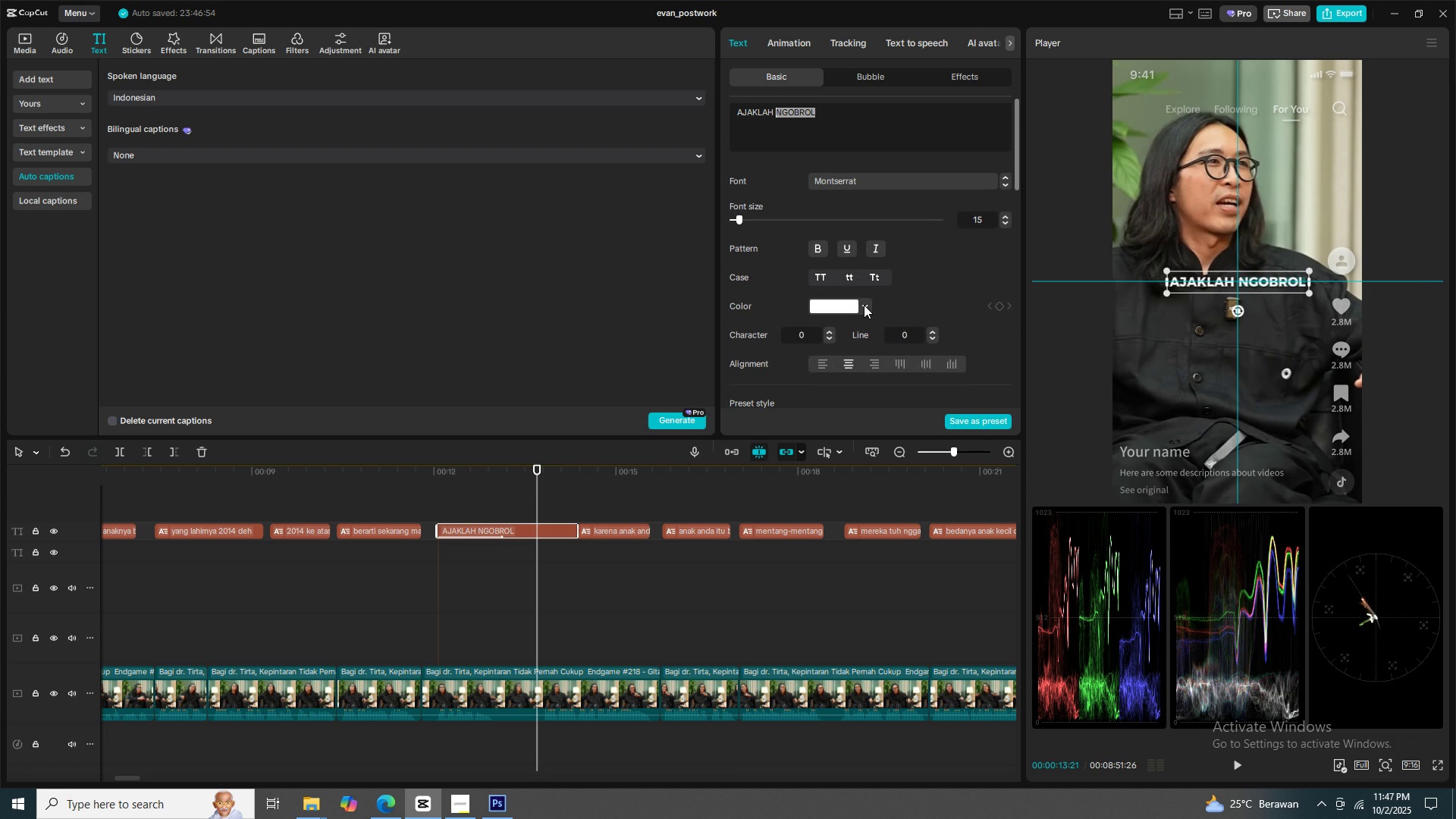 
left_click([864, 305])
 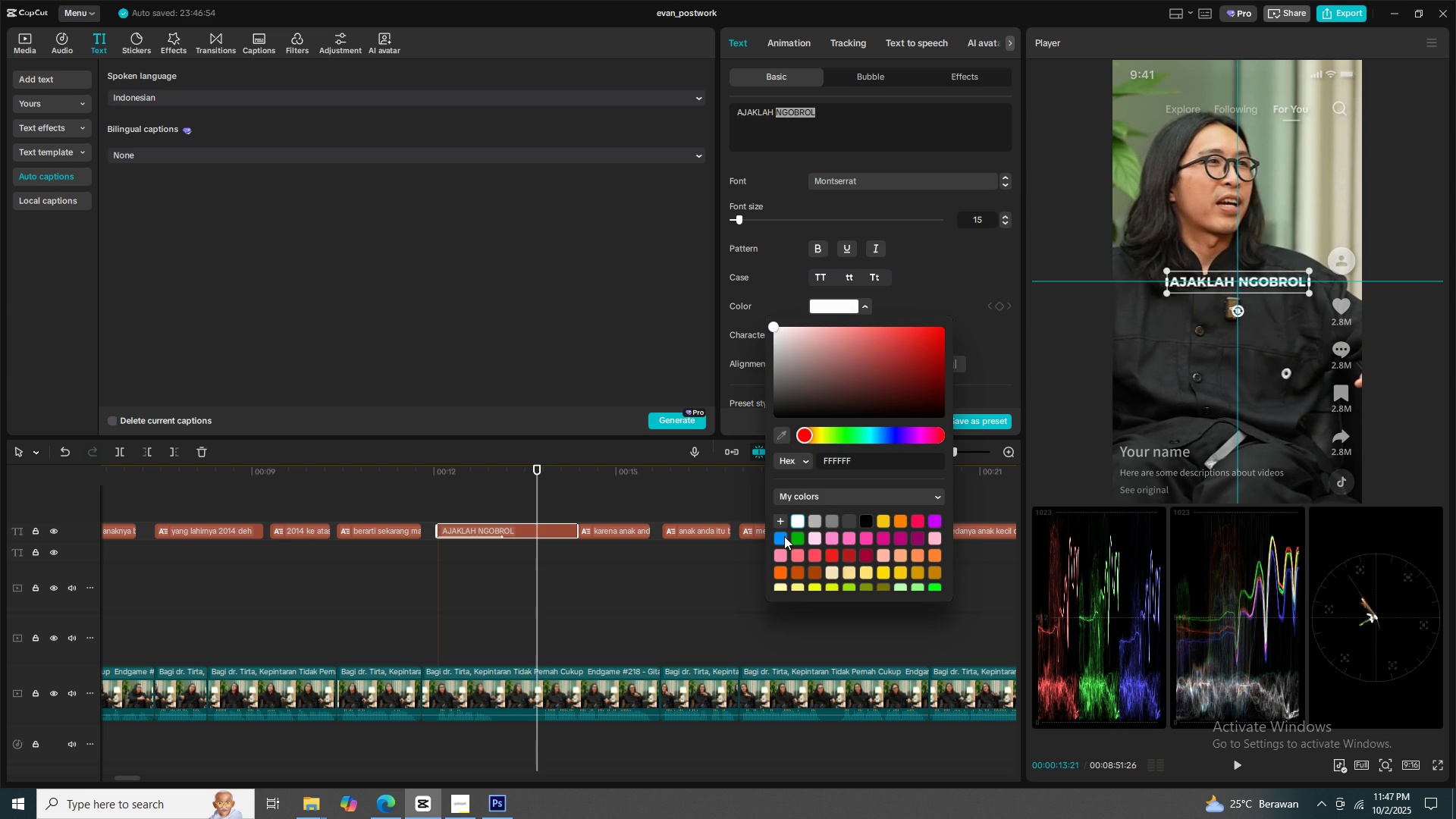 
left_click([781, 536])
 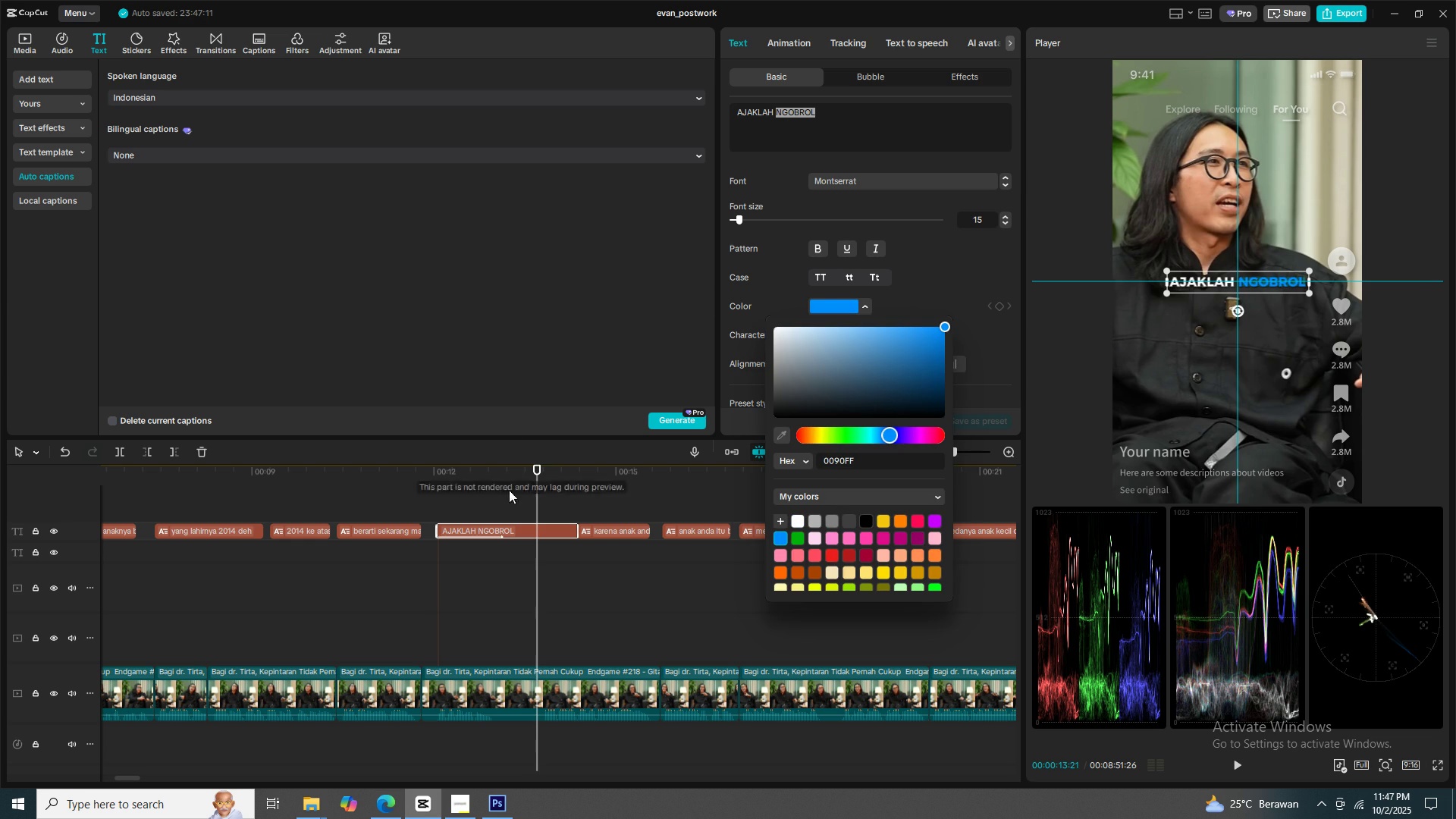 
left_click([469, 498])
 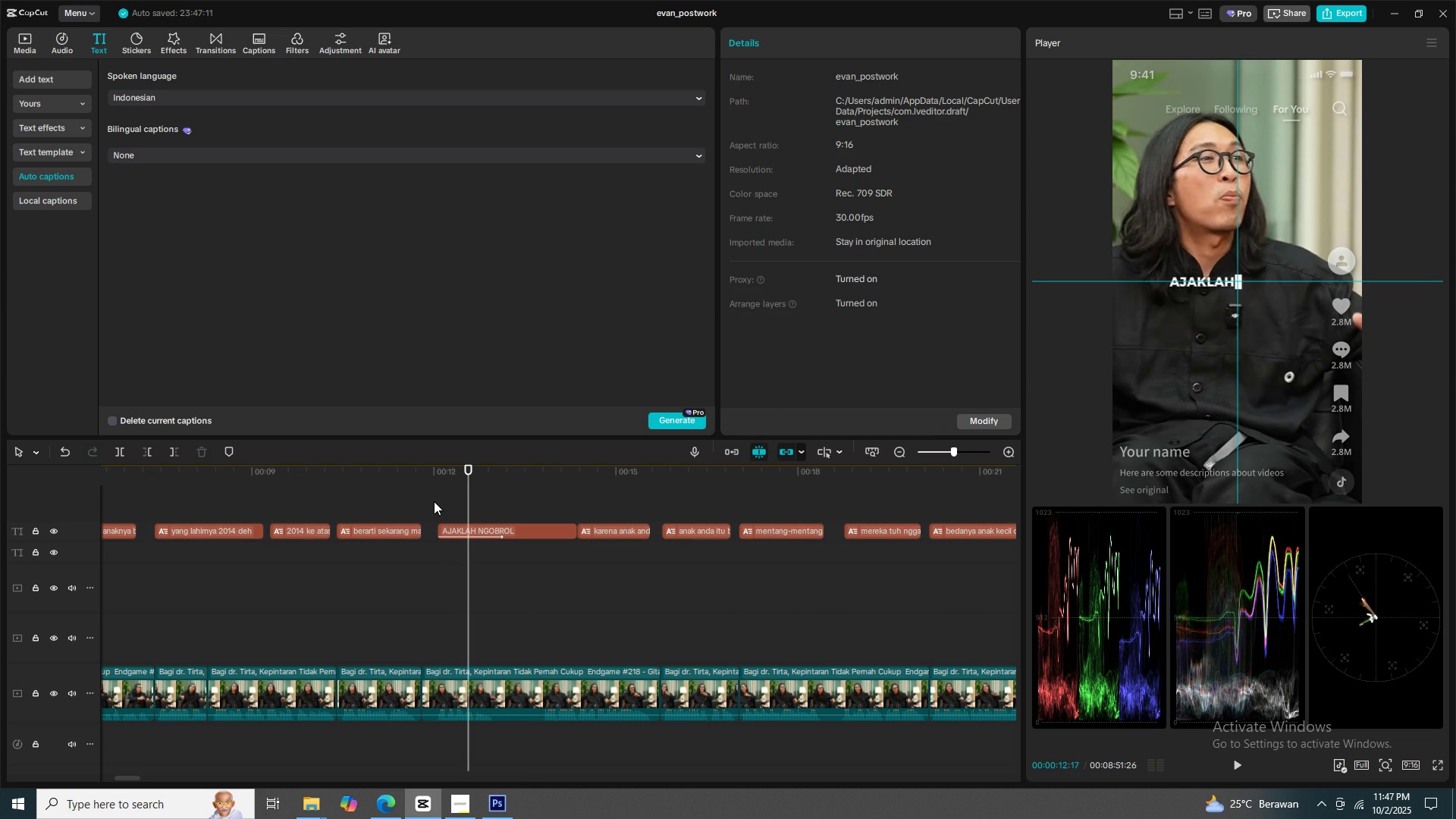 
left_click([434, 501])
 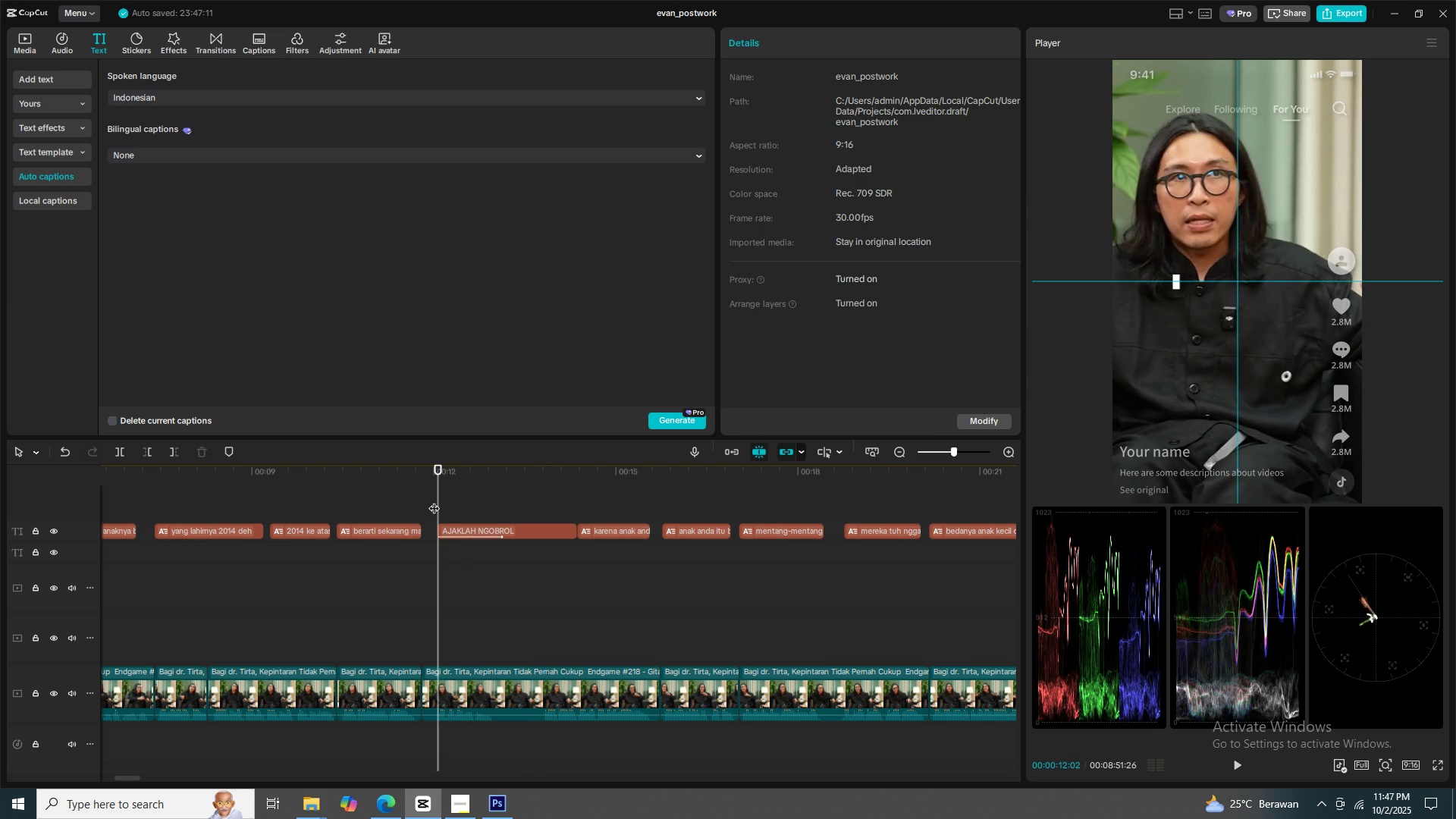 
key(Space)
 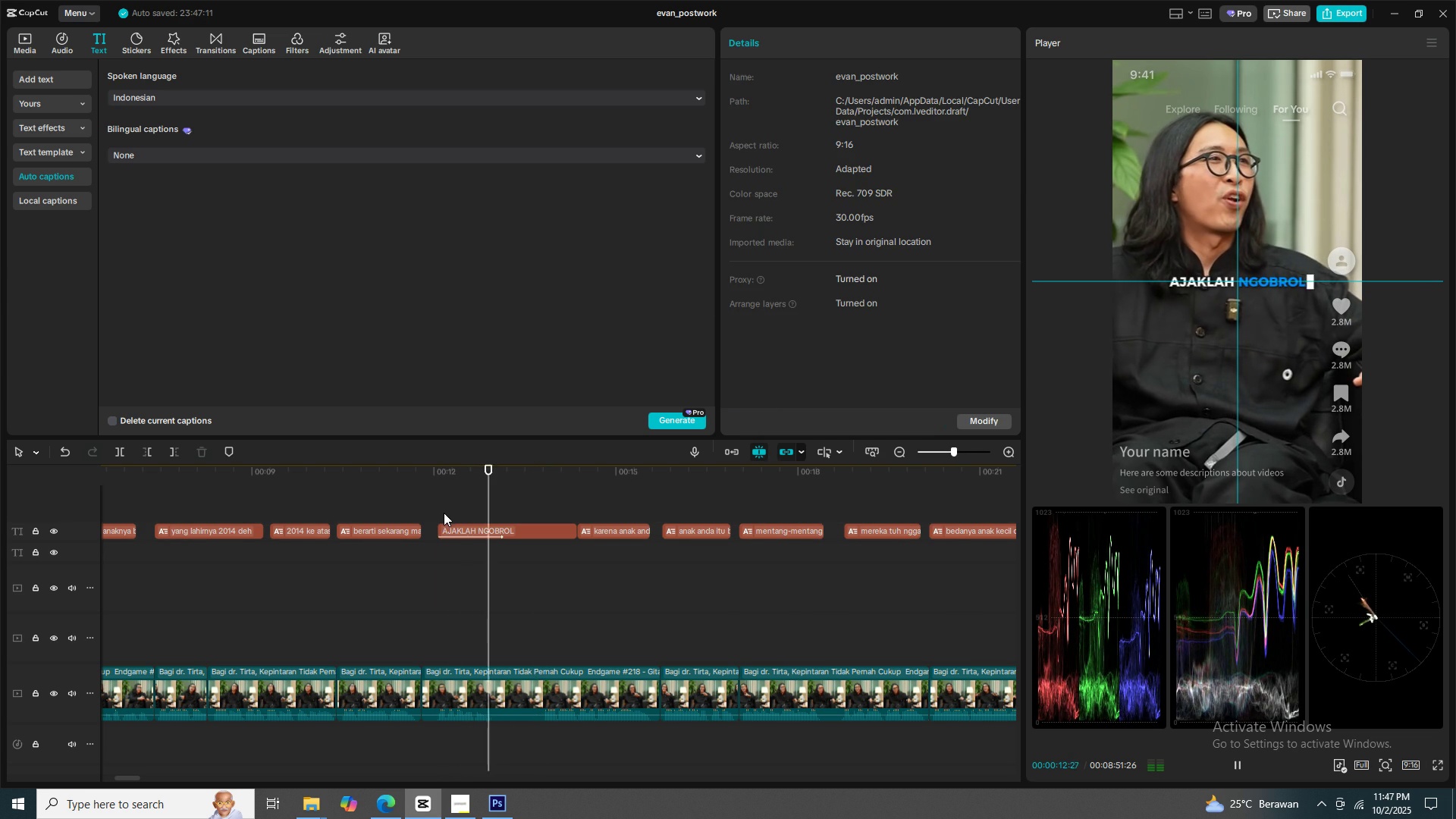 
key(Space)
 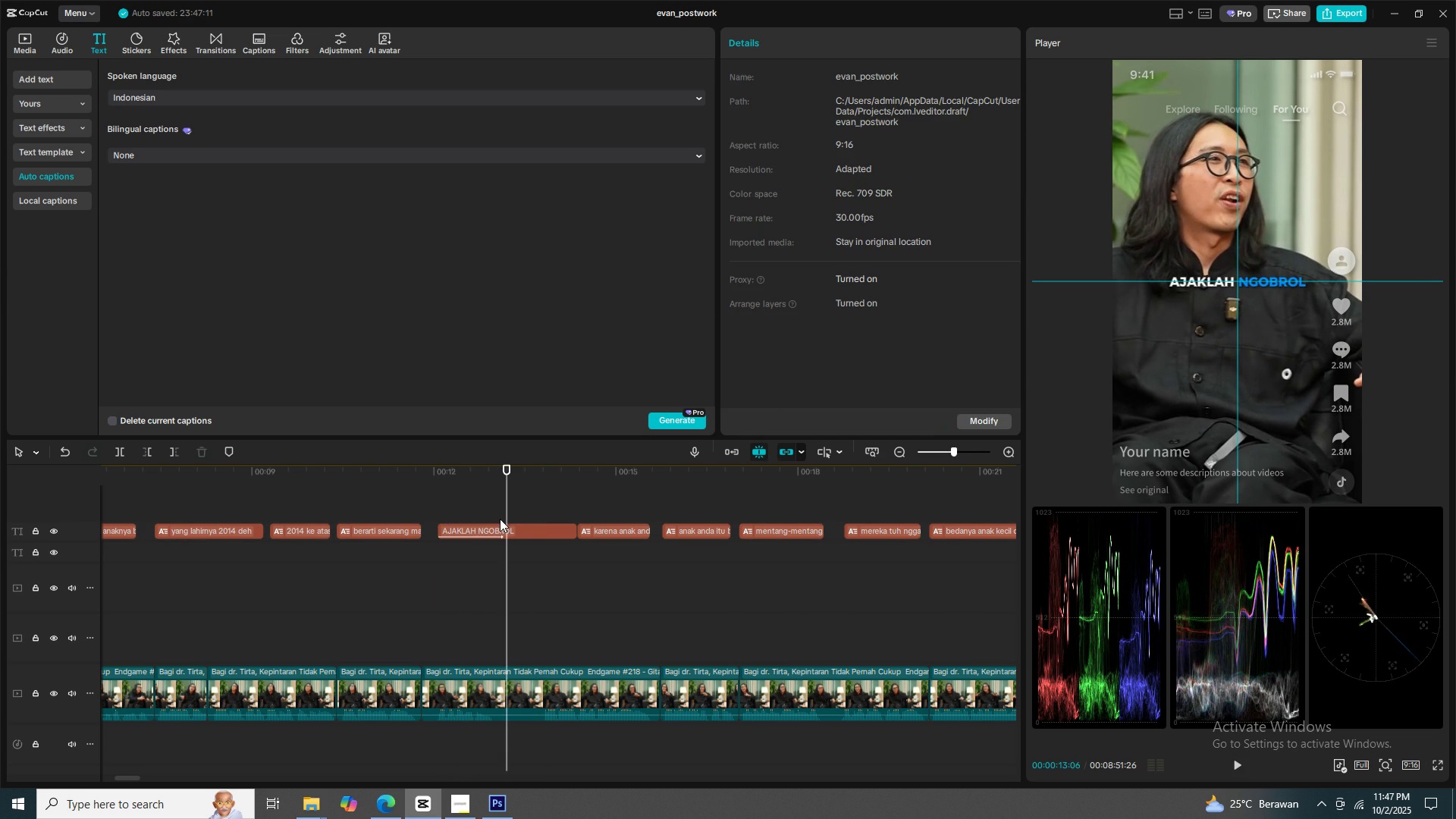 
key(Space)
 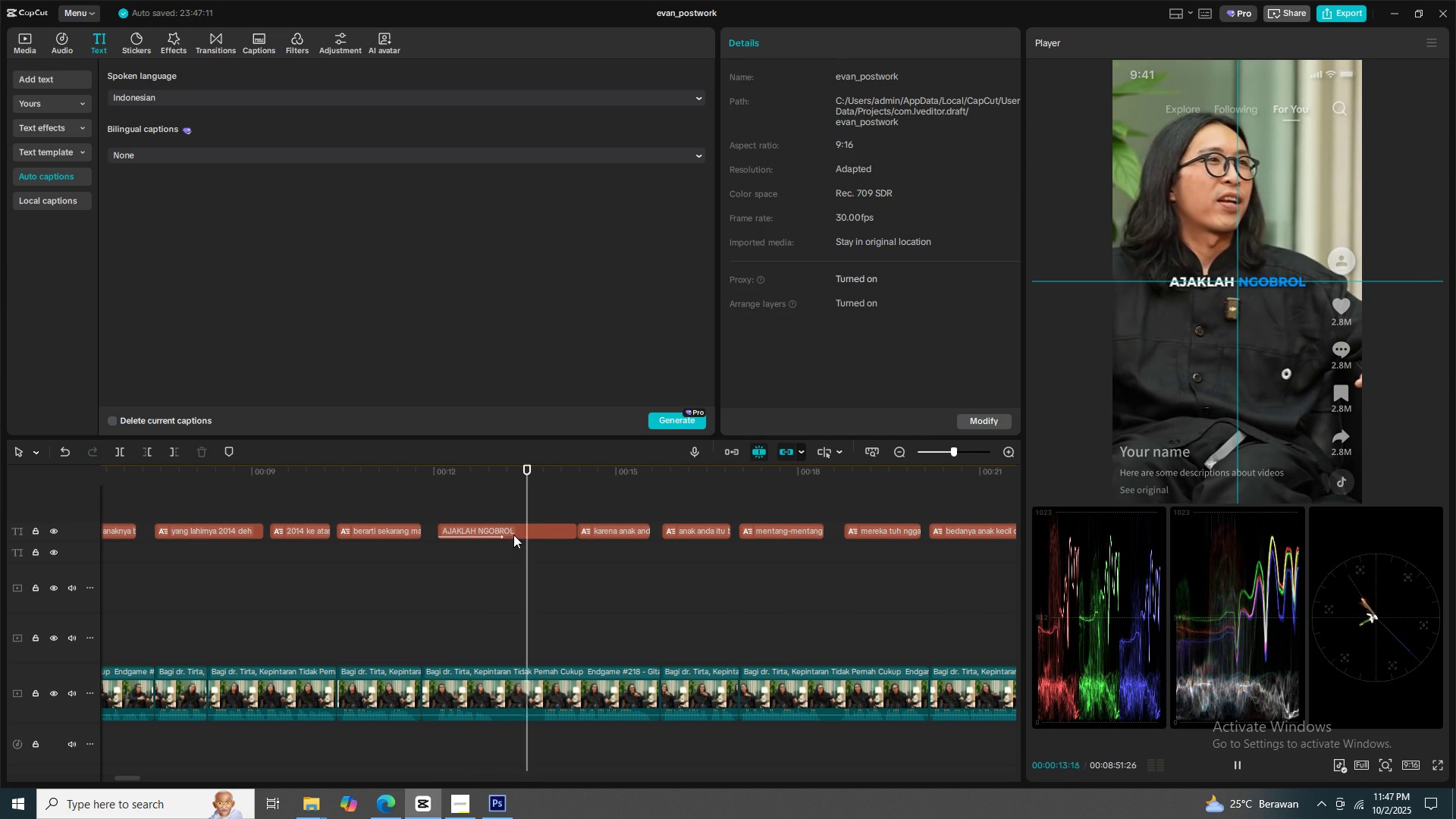 
key(Space)
 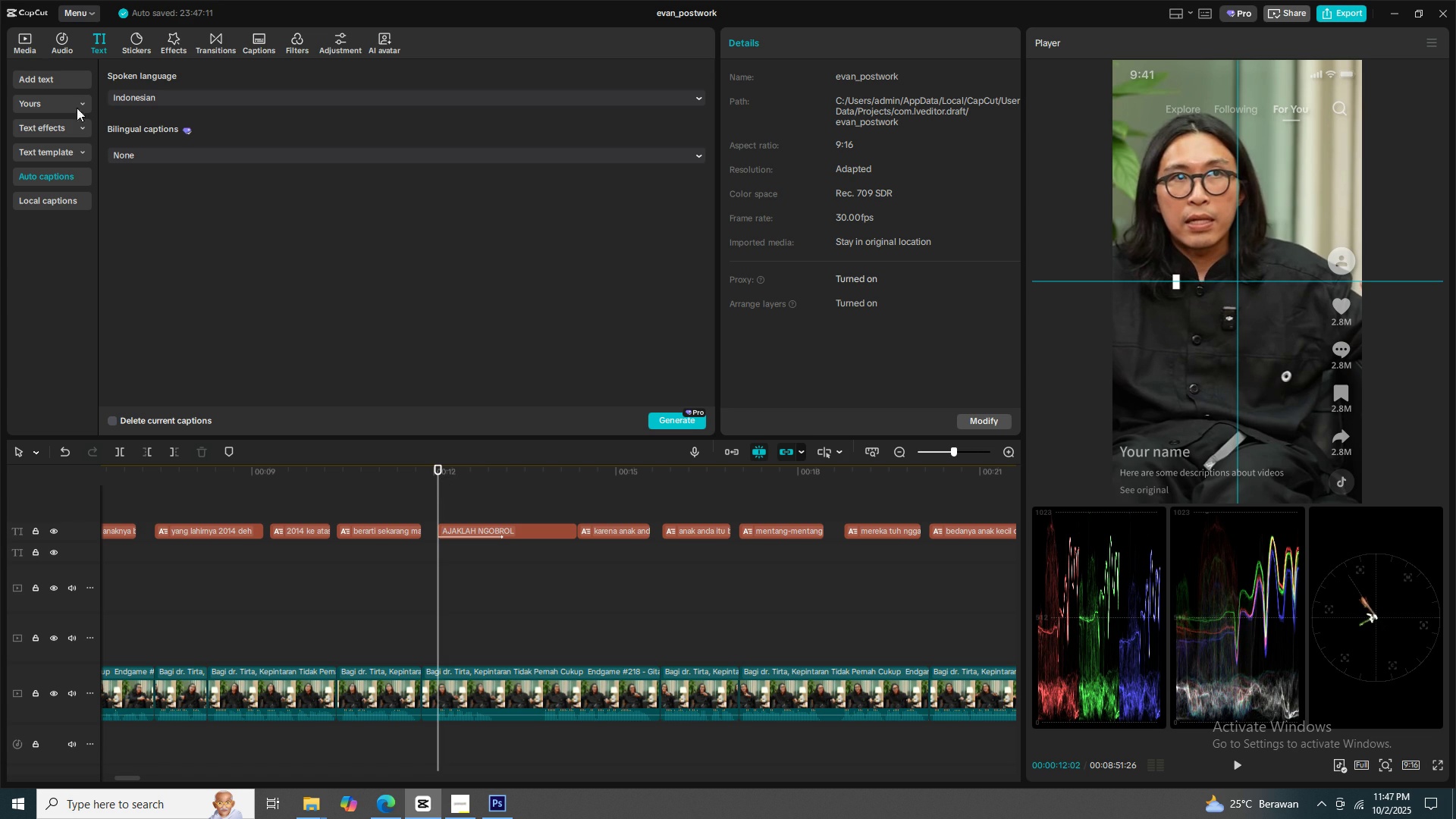 
left_click([56, 37])
 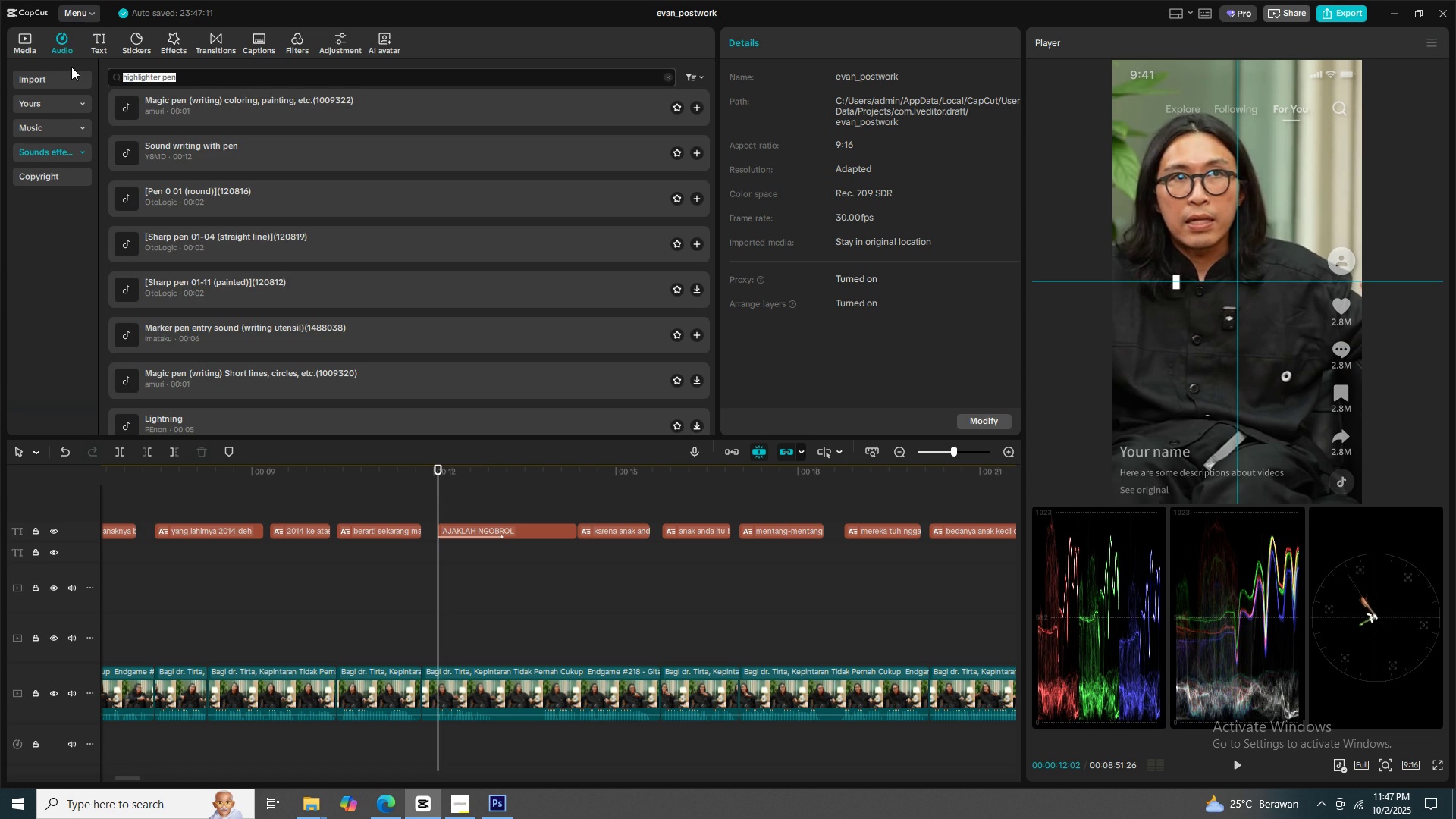 
type(TYPING)
 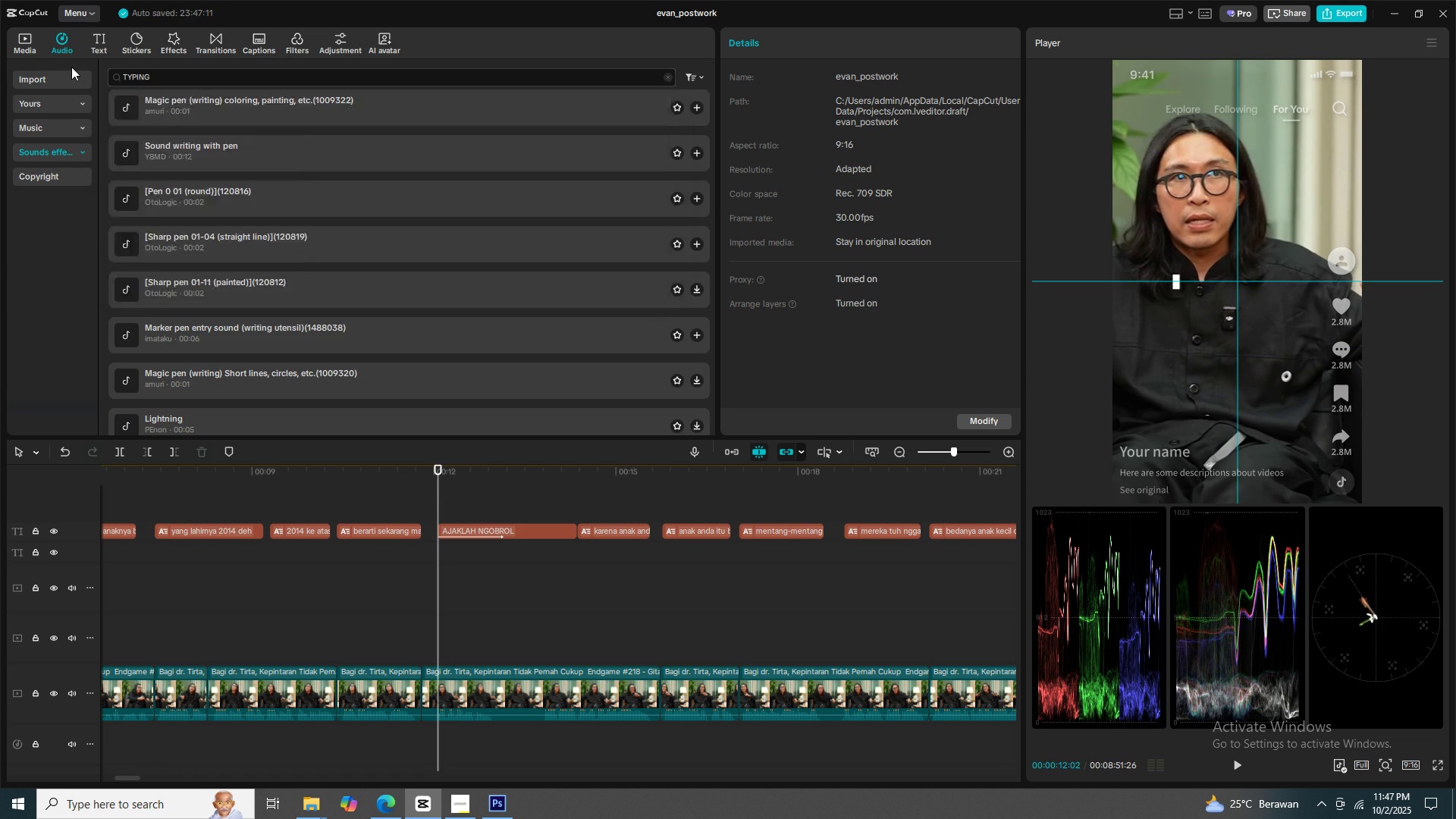 
key(Enter)
 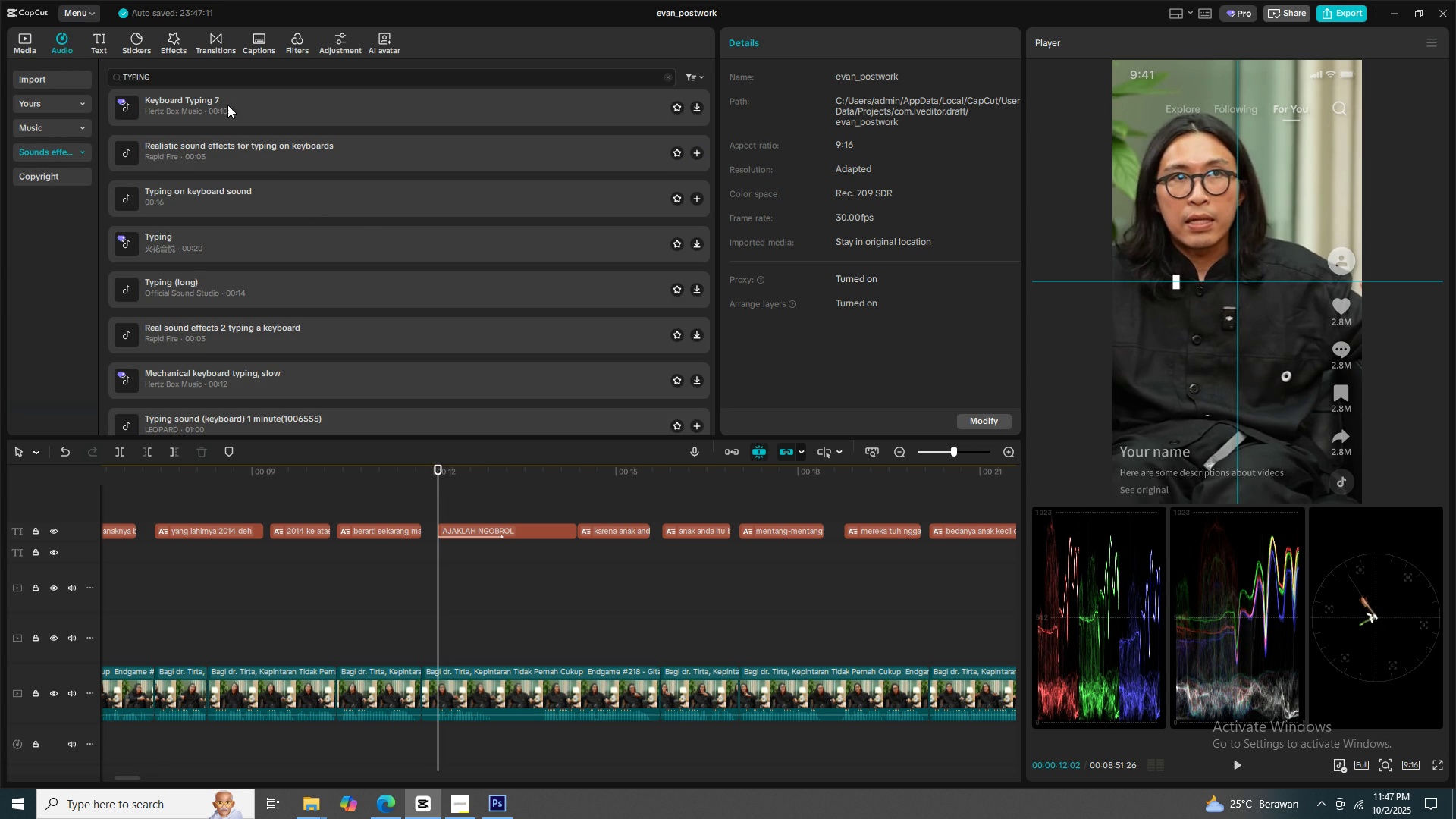 
left_click([226, 152])
 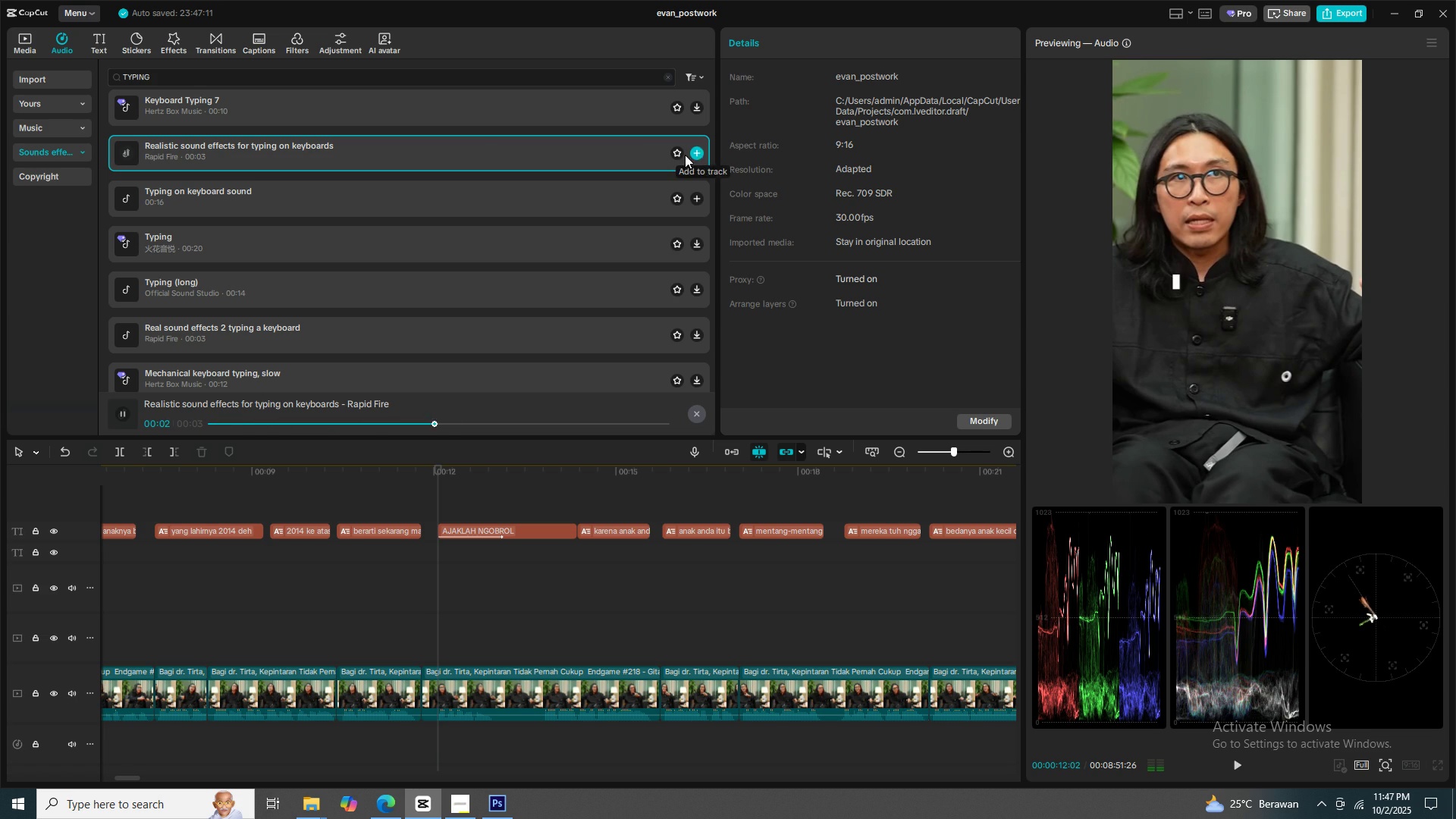 
left_click([497, 195])
 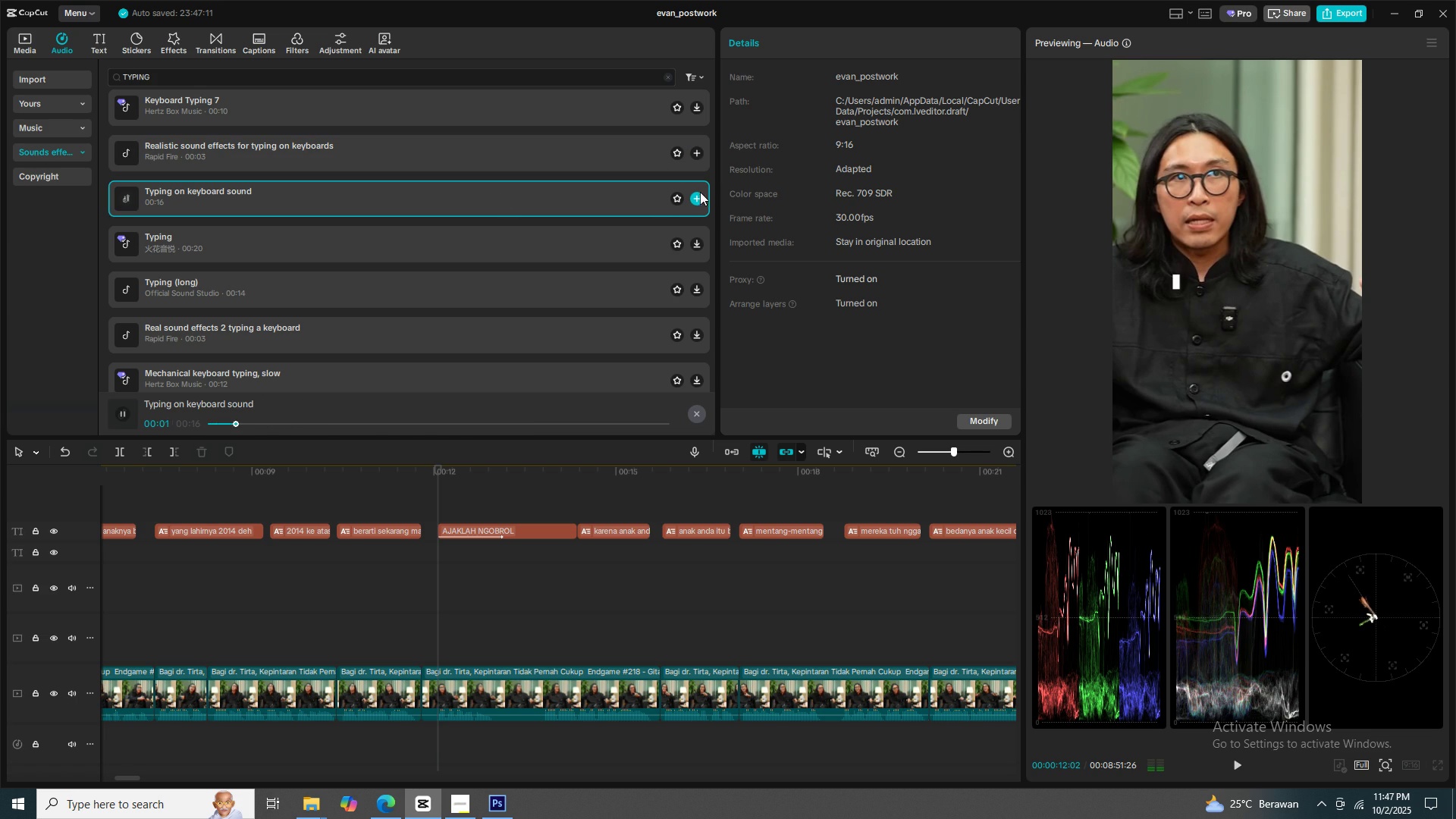 
left_click([697, 196])
 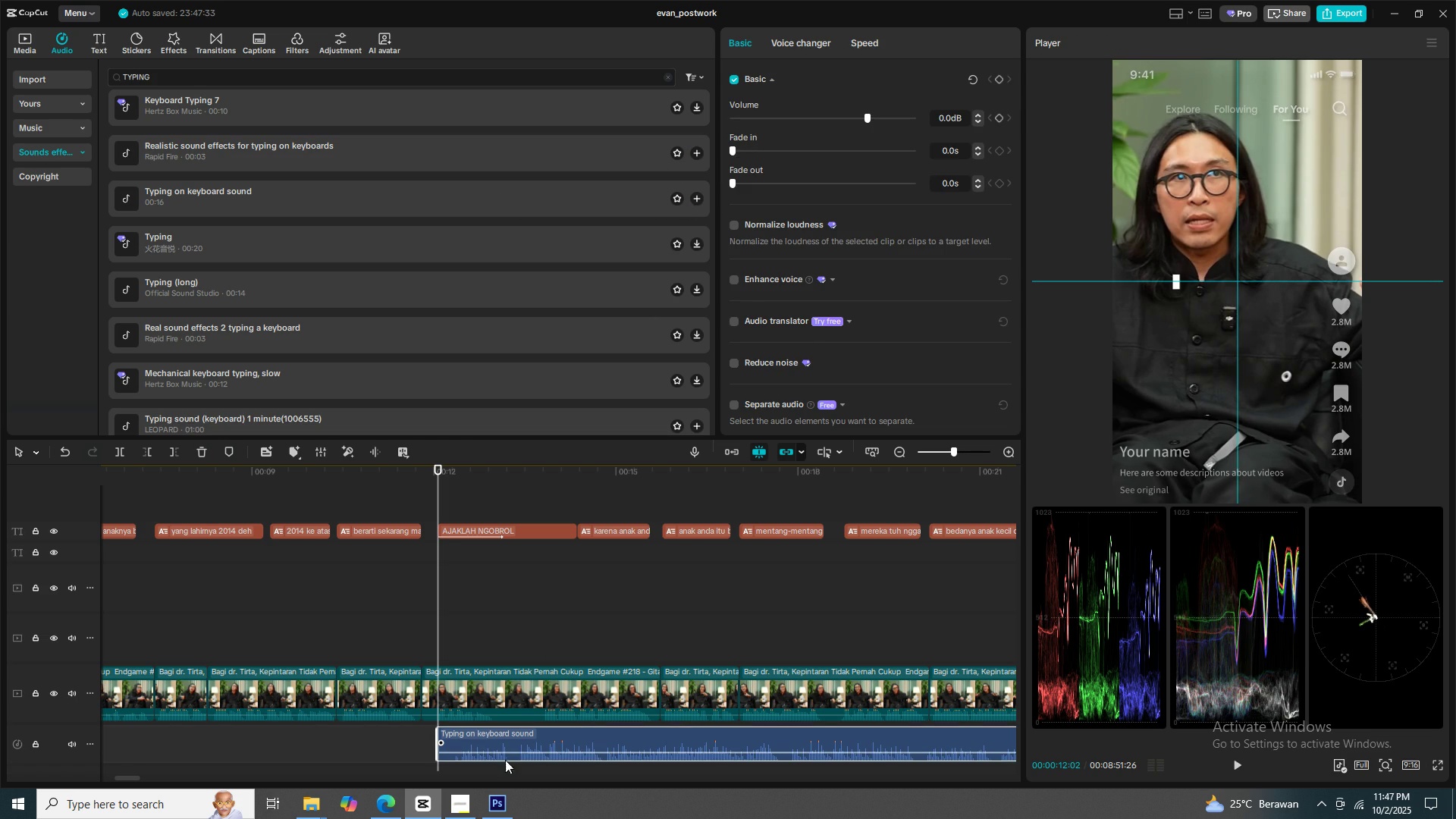 
key(C)
 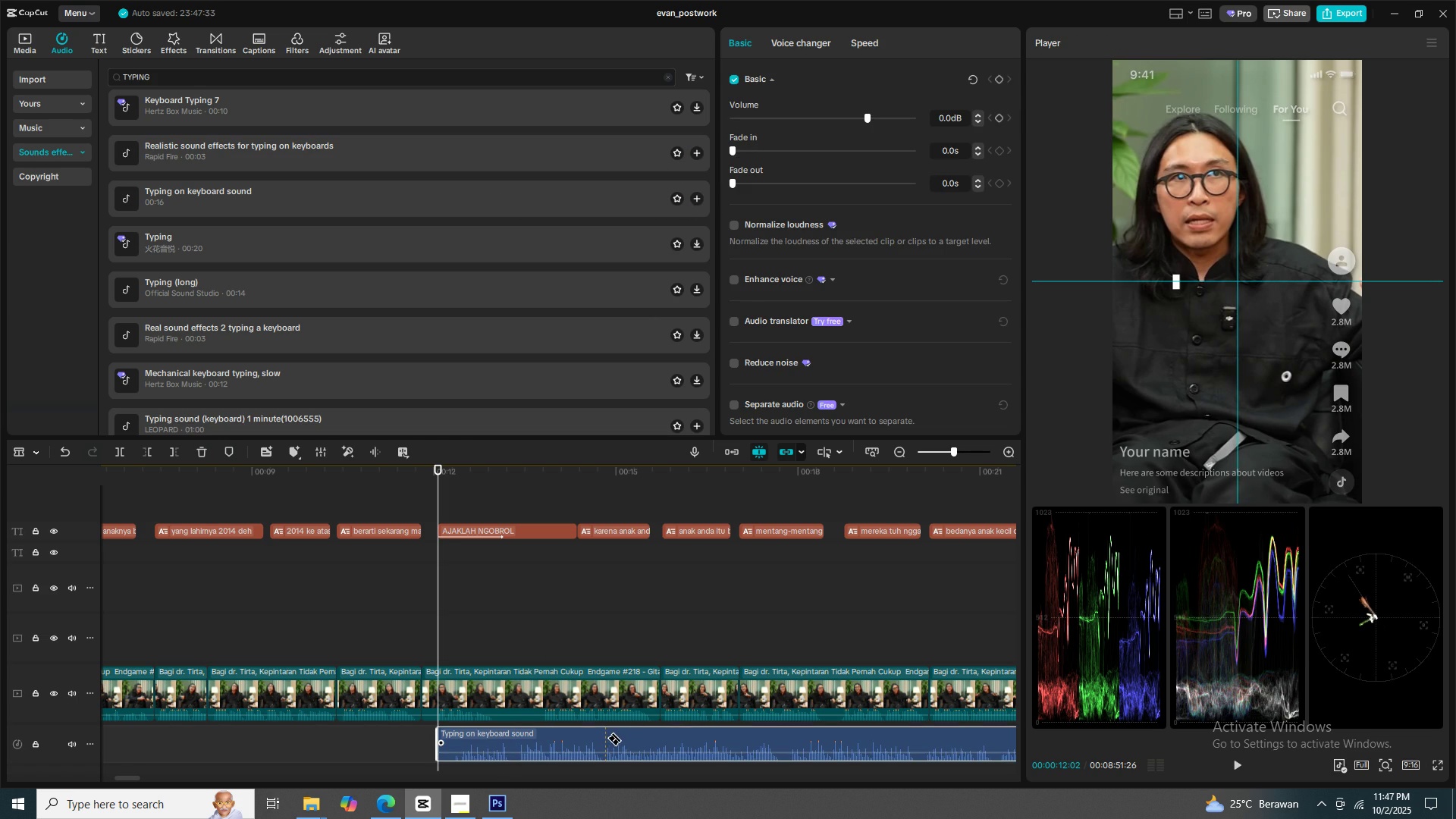 
left_click([607, 737])
 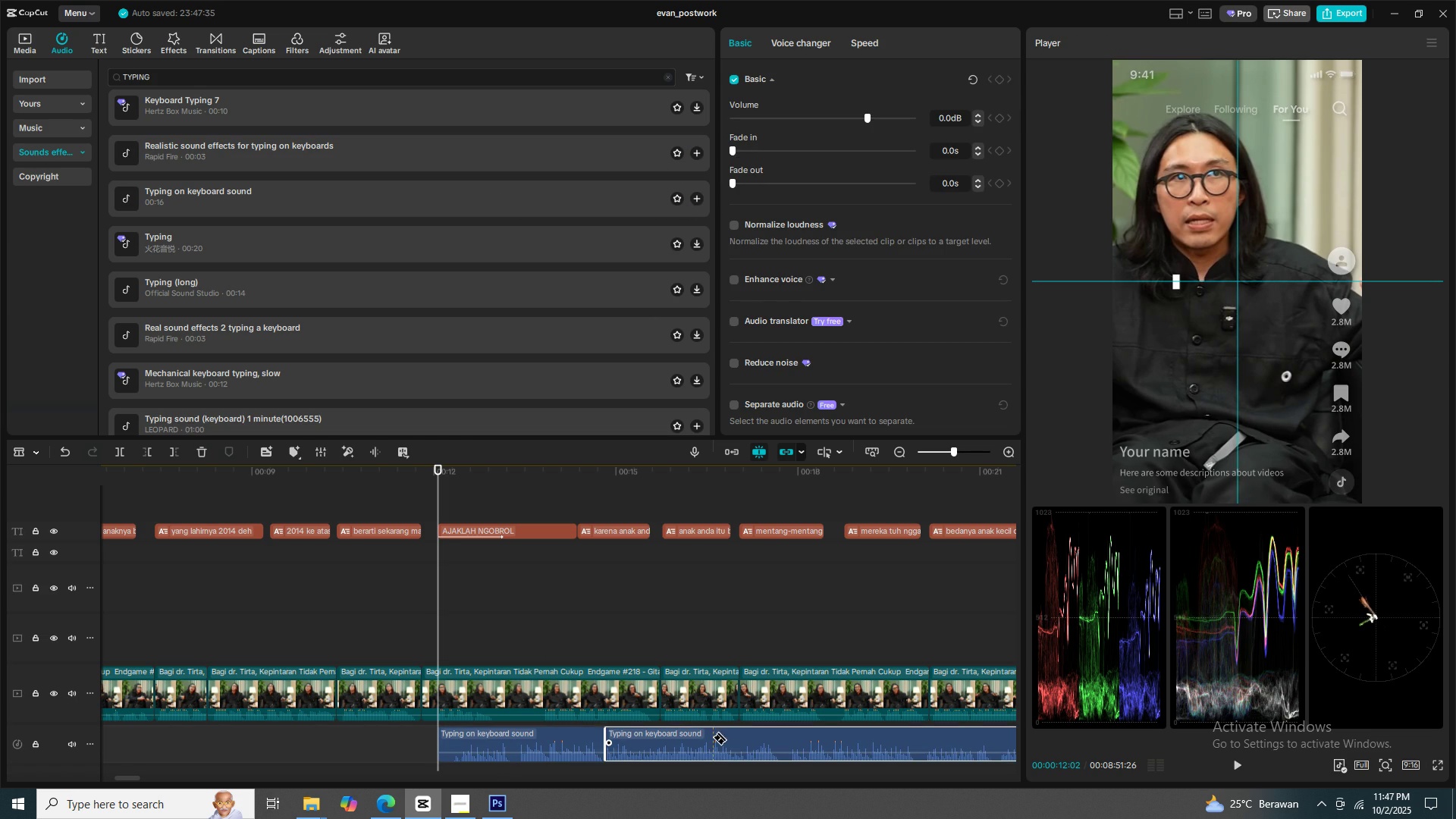 
left_click([712, 737])
 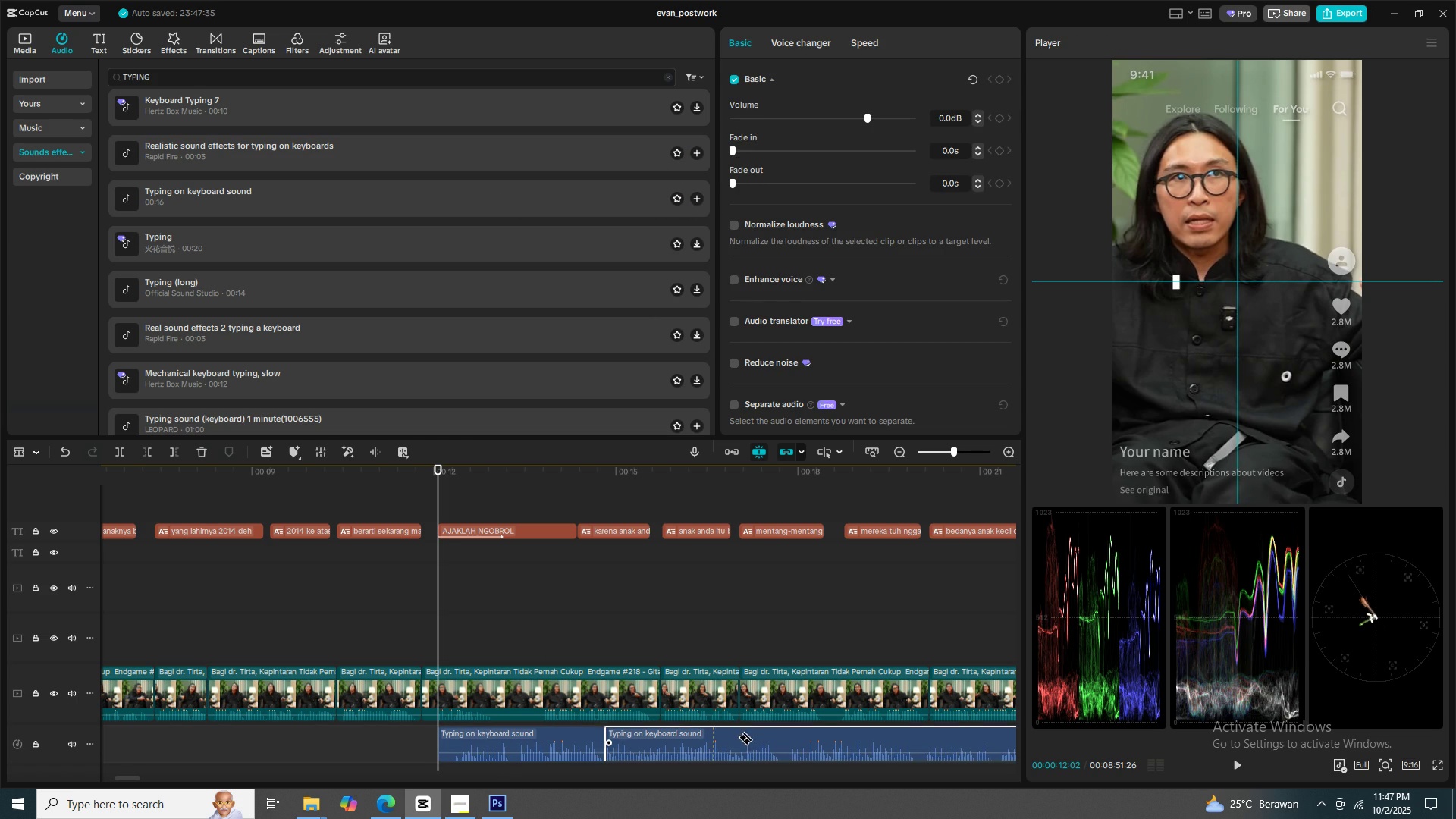 
key(V)
 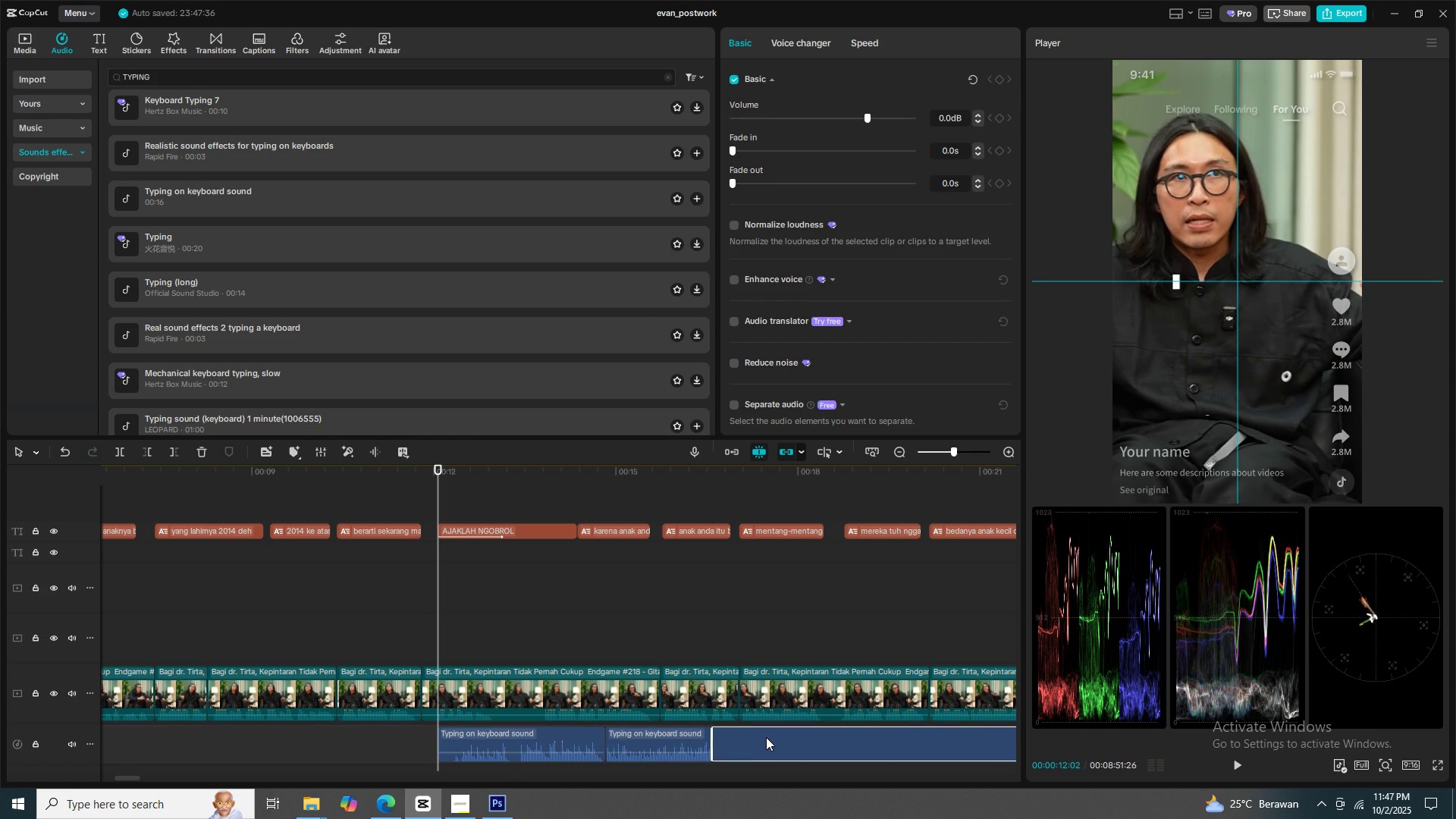 
double_click([766, 737])
 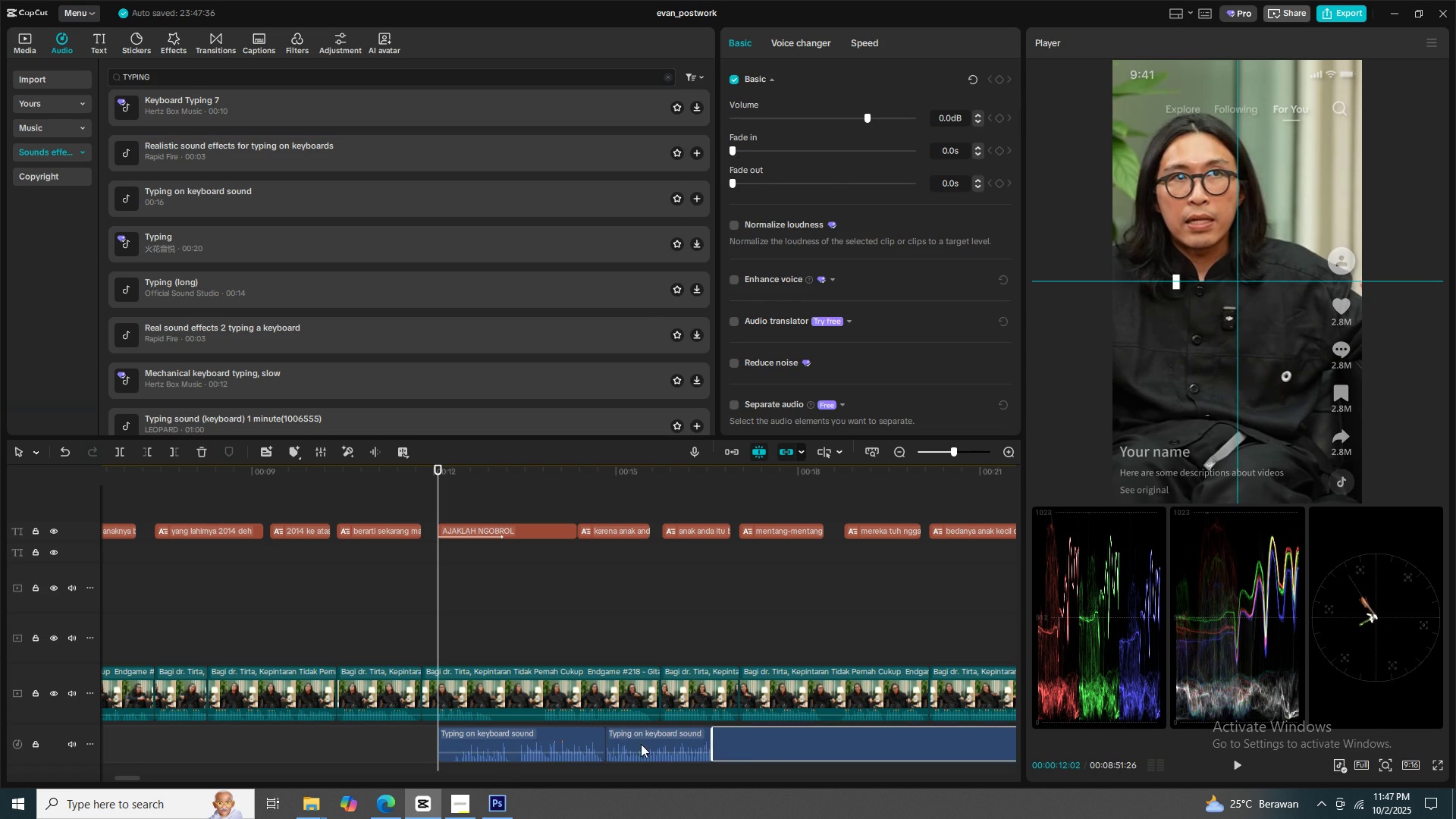 
type(xx)
 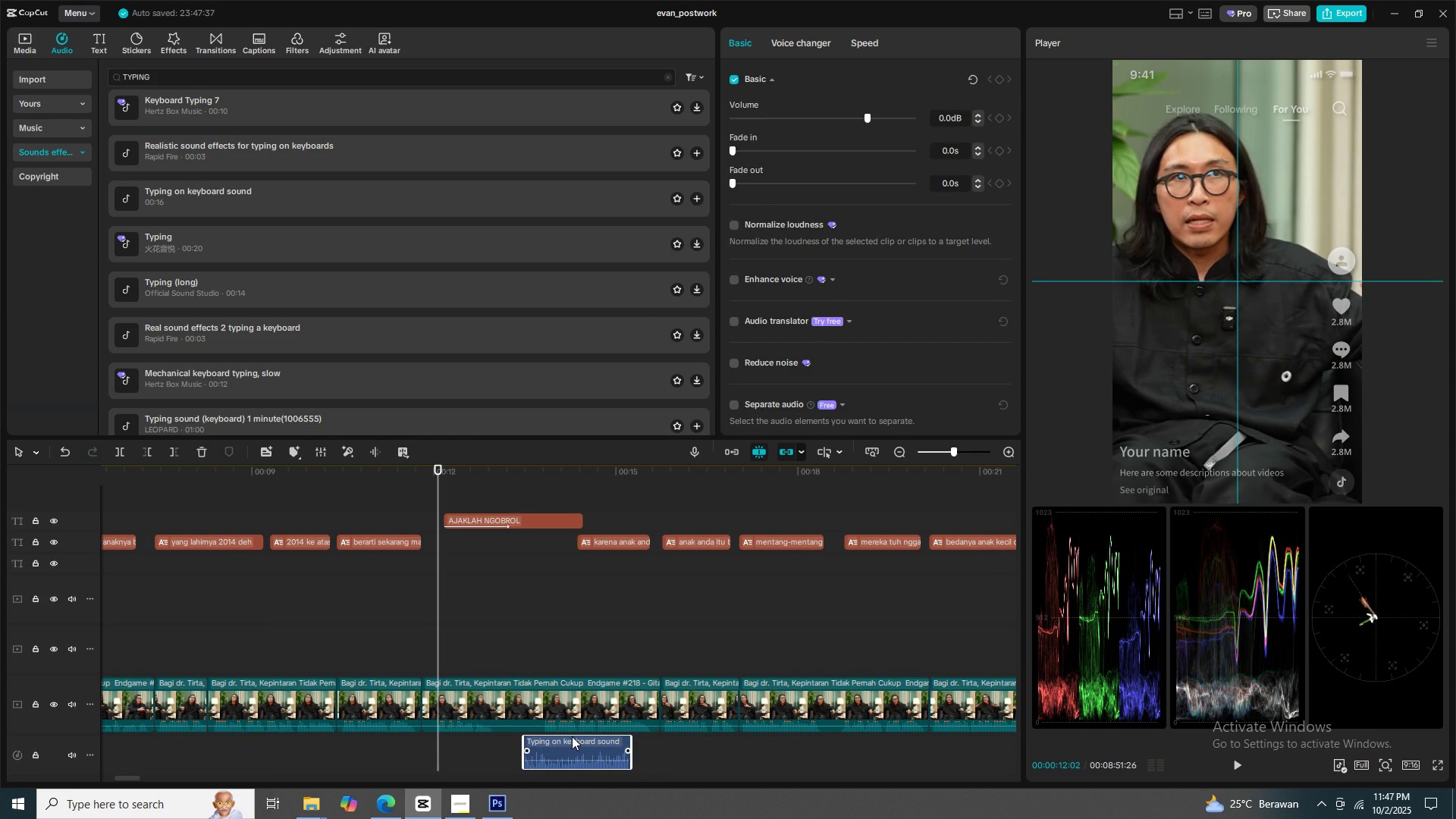 
key(Control+ControlLeft)